 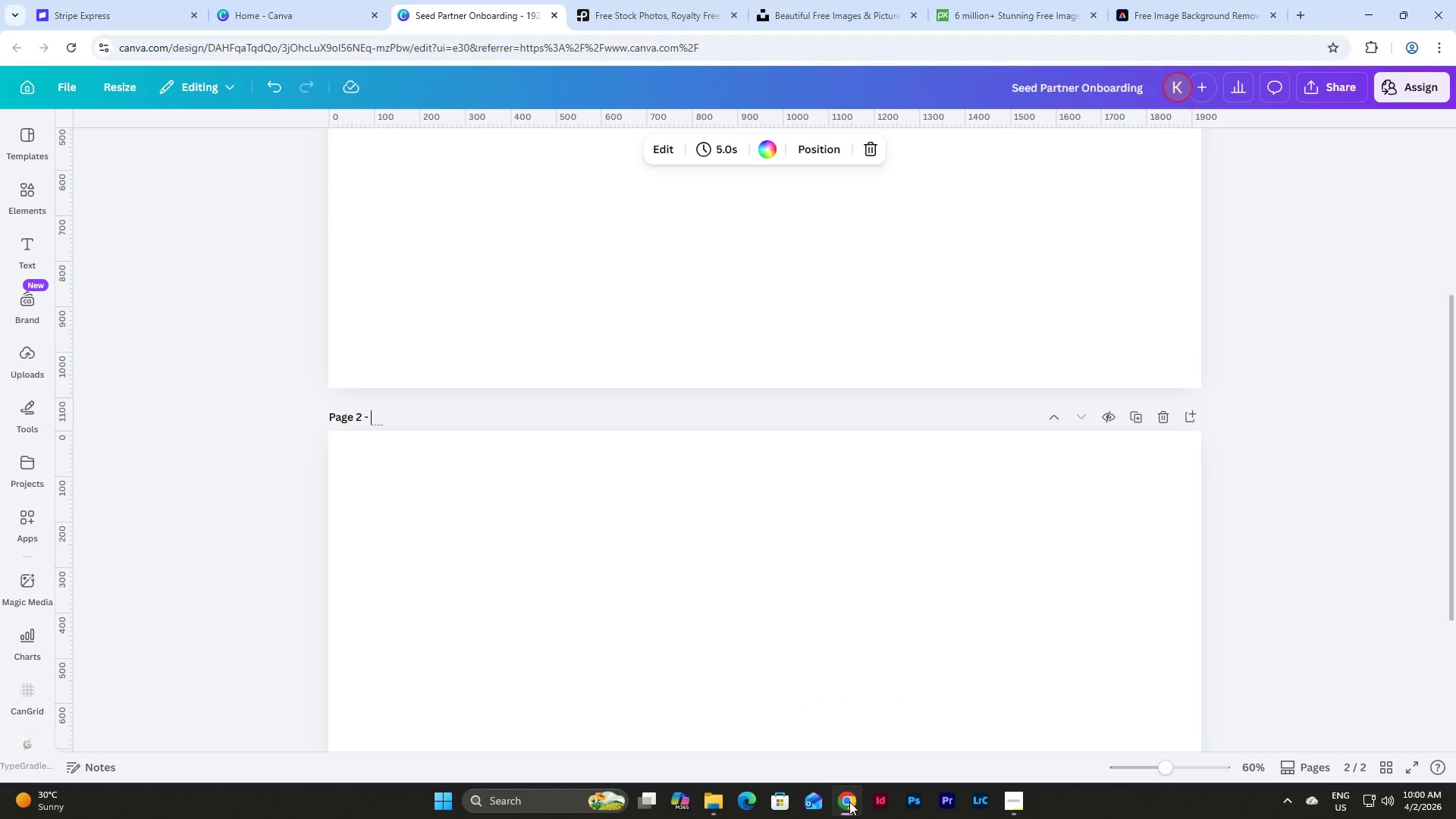 
type(Color Palette)
 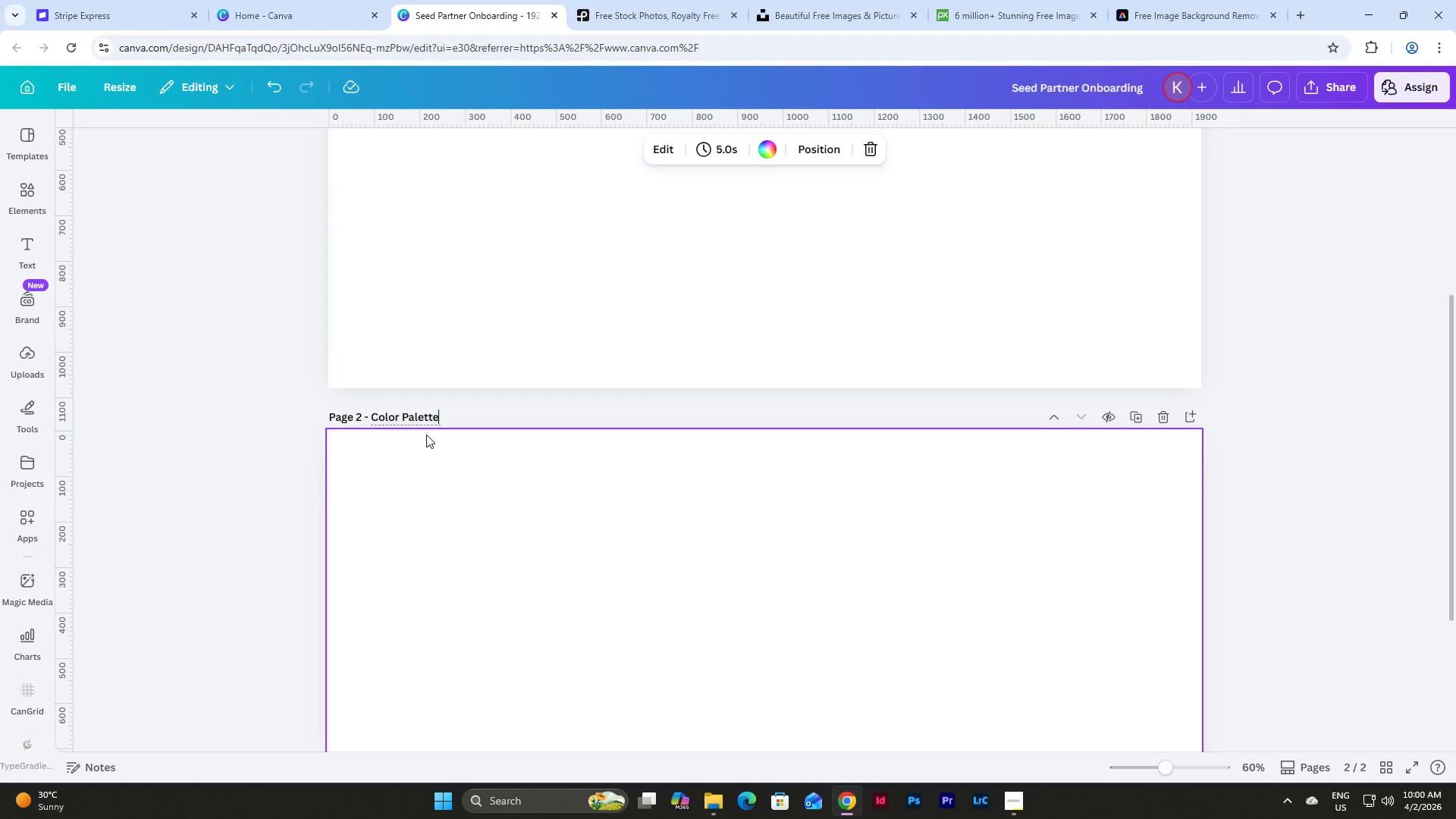 
wait(6.05)
 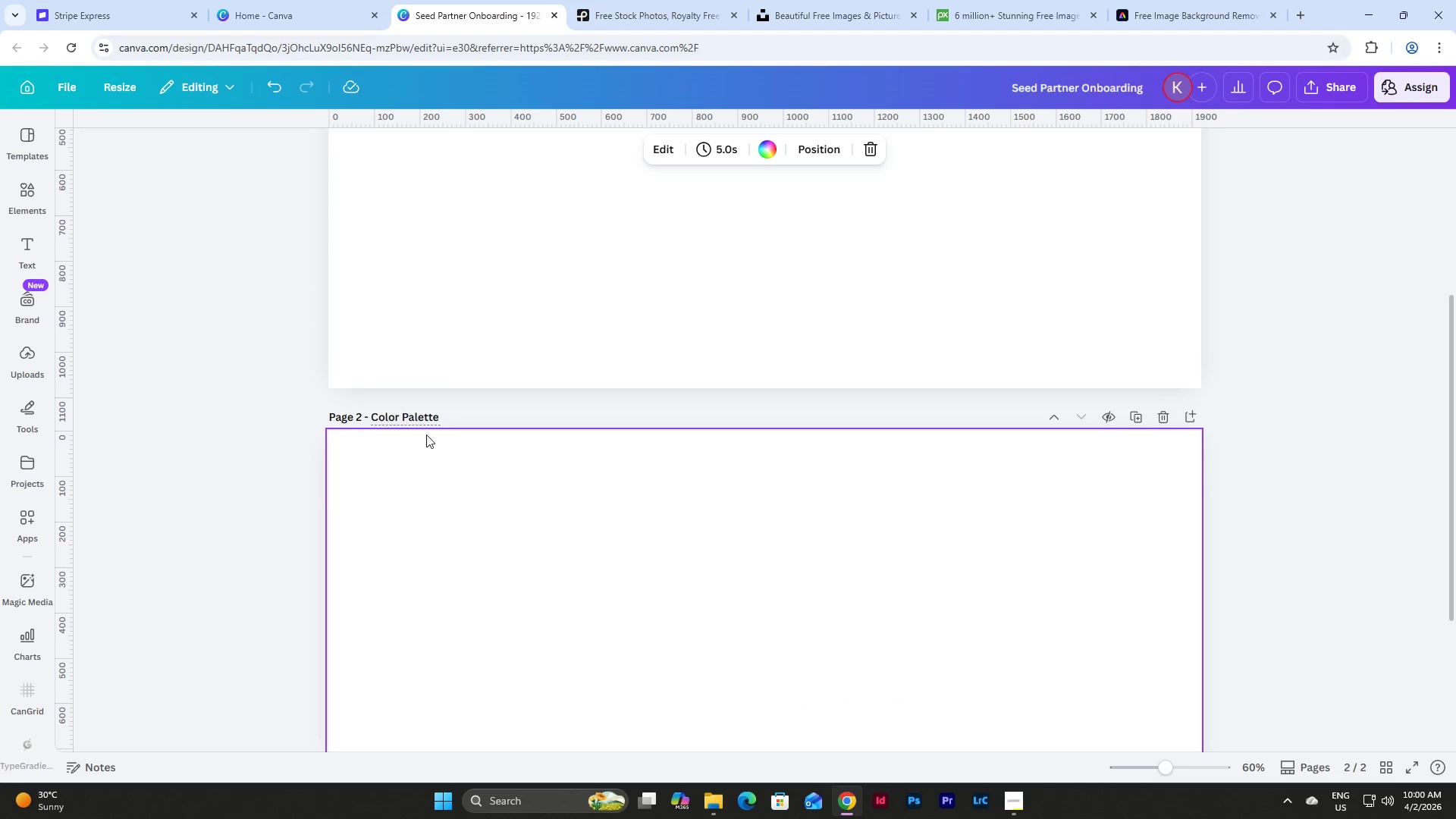 
scroll: coordinate [682, 450], scroll_direction: none, amount: 0.0
 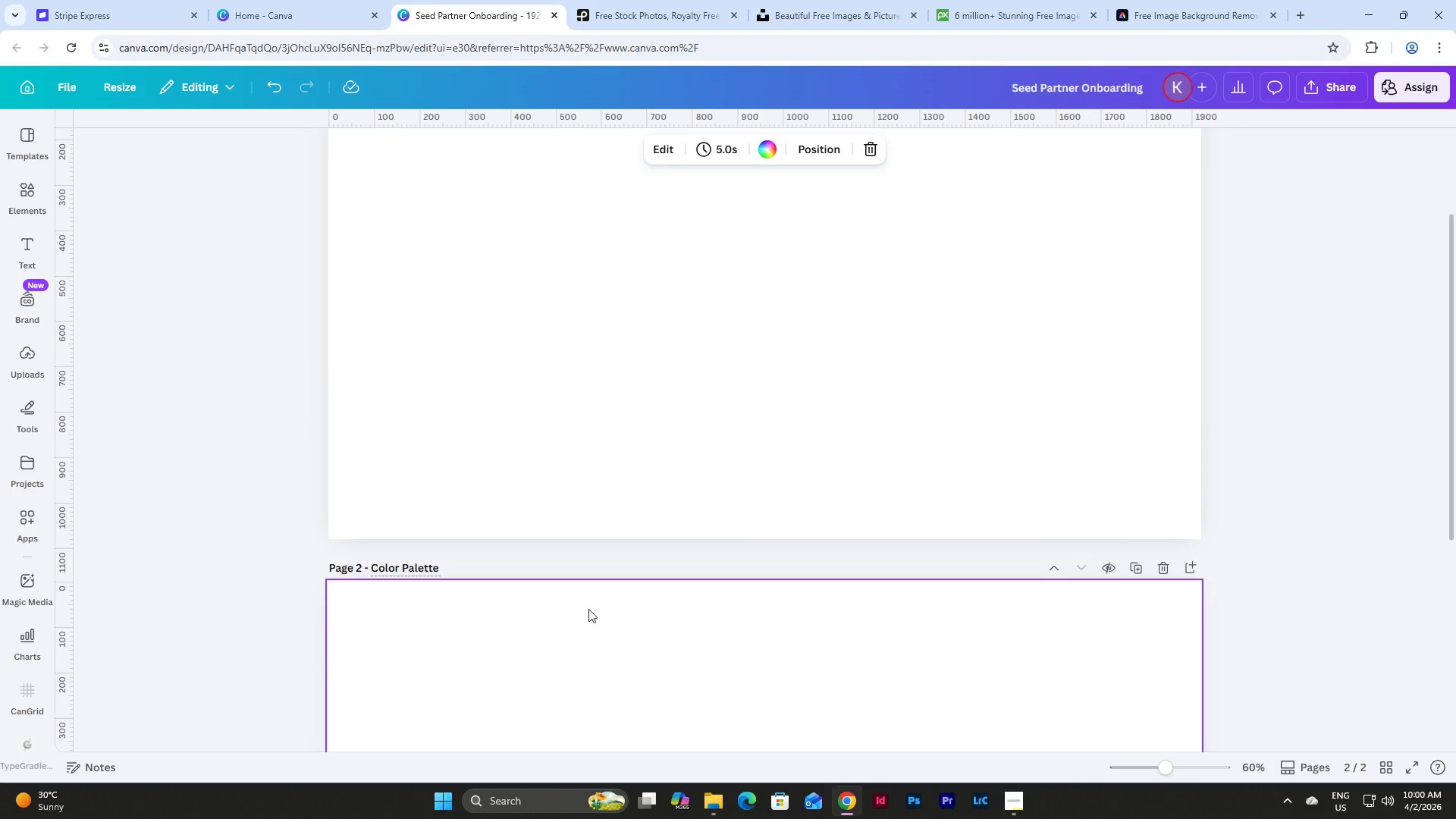 
left_click([594, 533])
 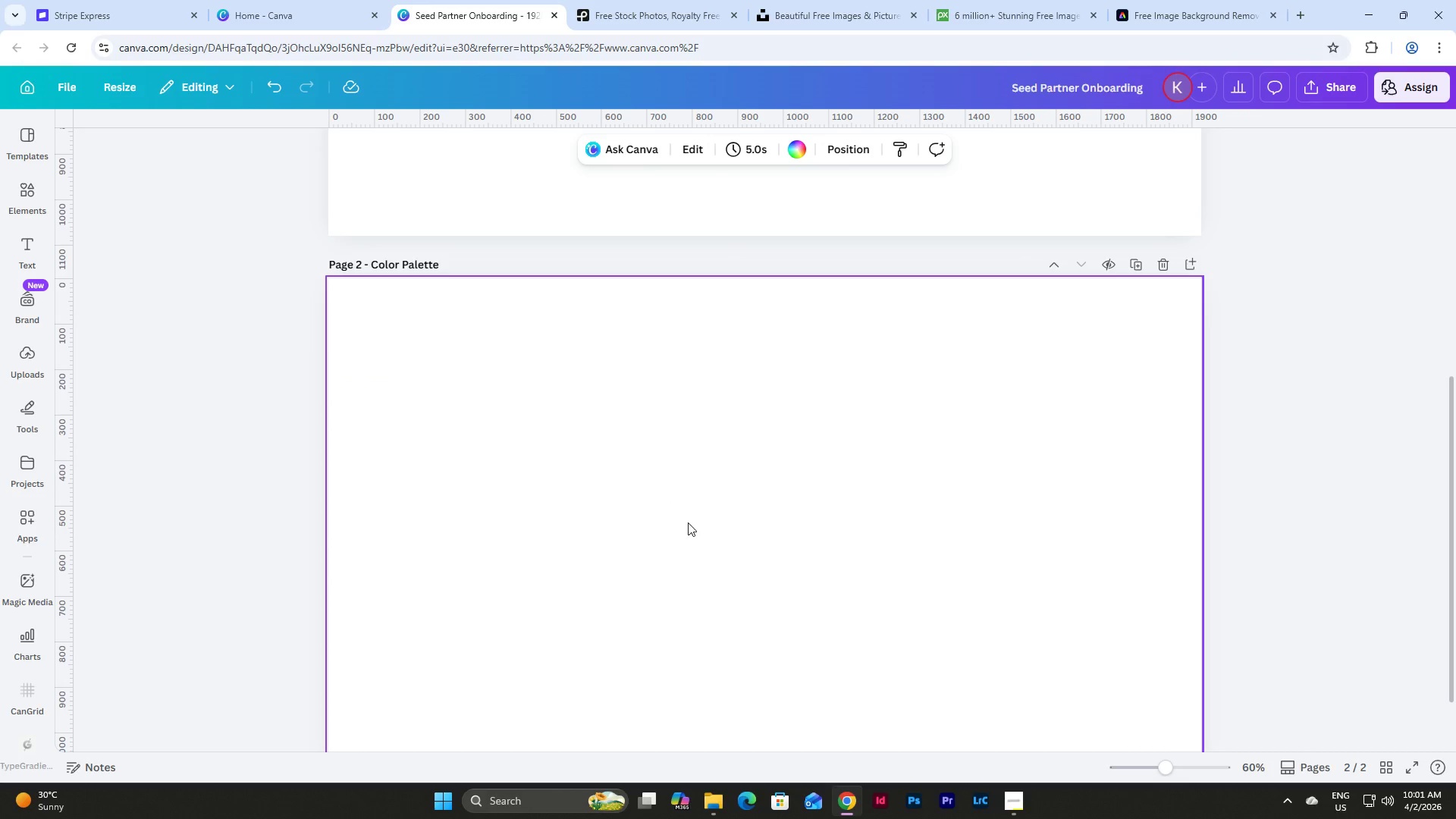 
scroll: coordinate [608, 581], scroll_direction: down, amount: 4.0
 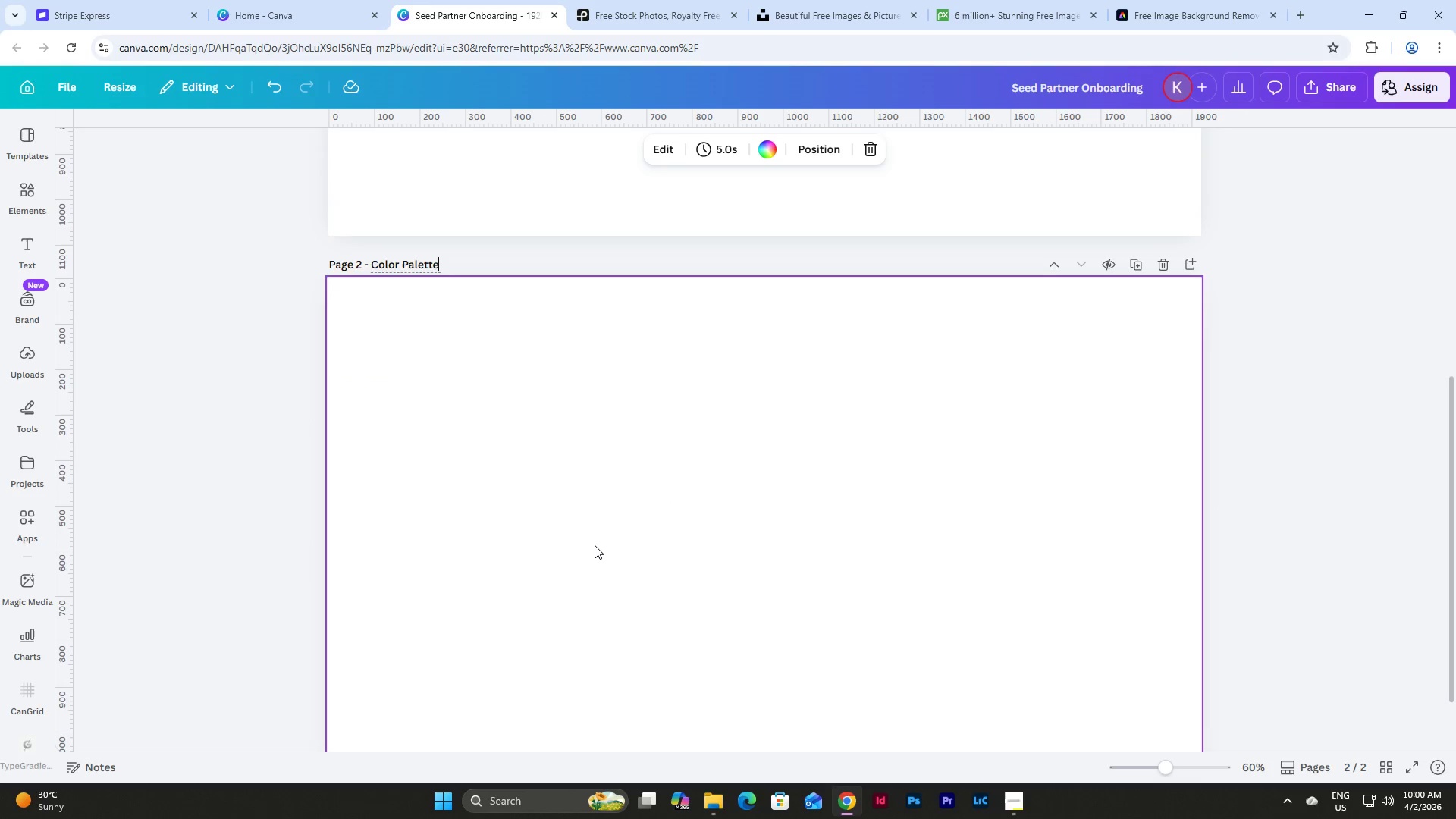 
left_click([1015, 818])
 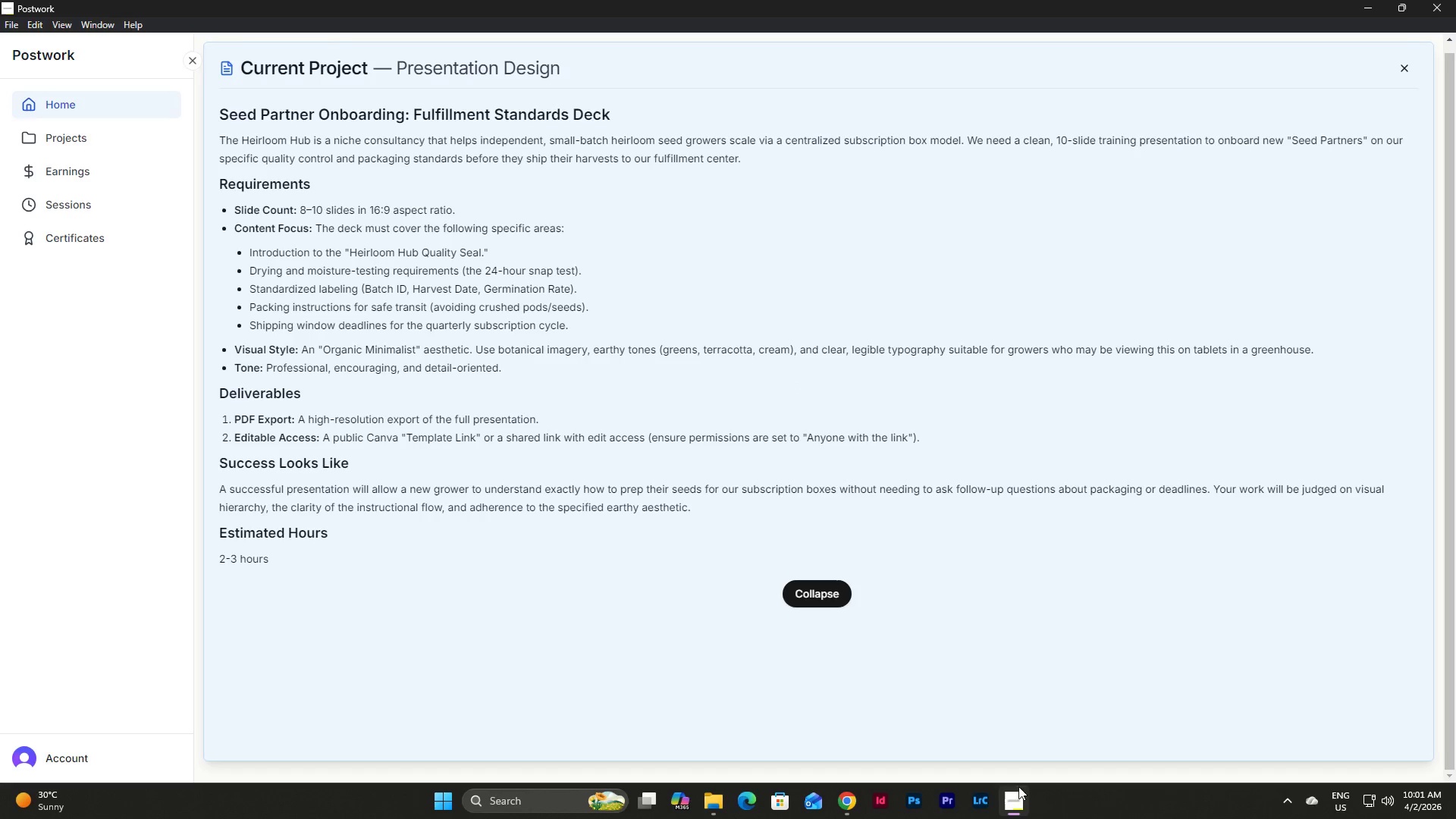 
wait(6.61)
 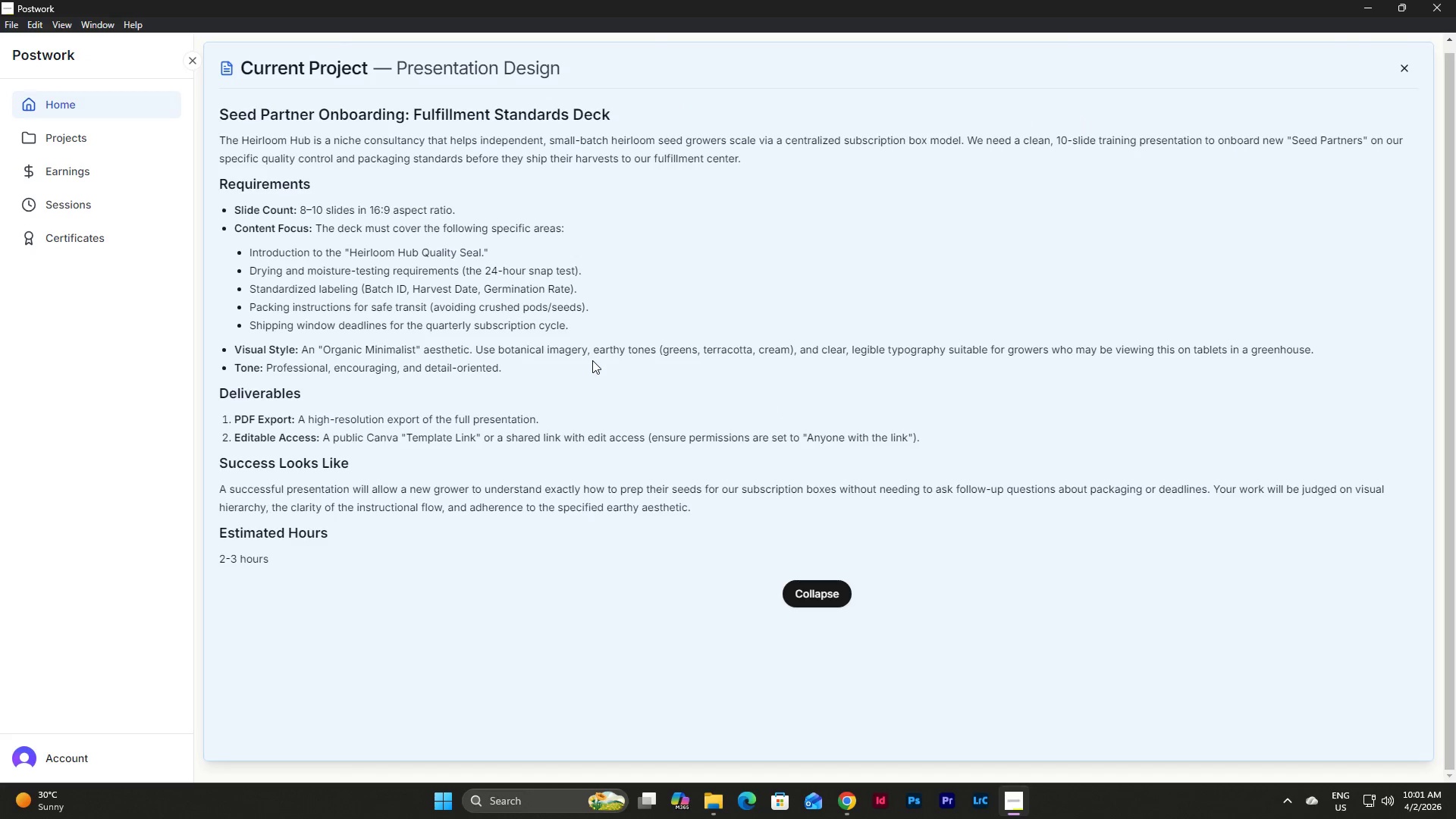 
left_click([30, 193])
 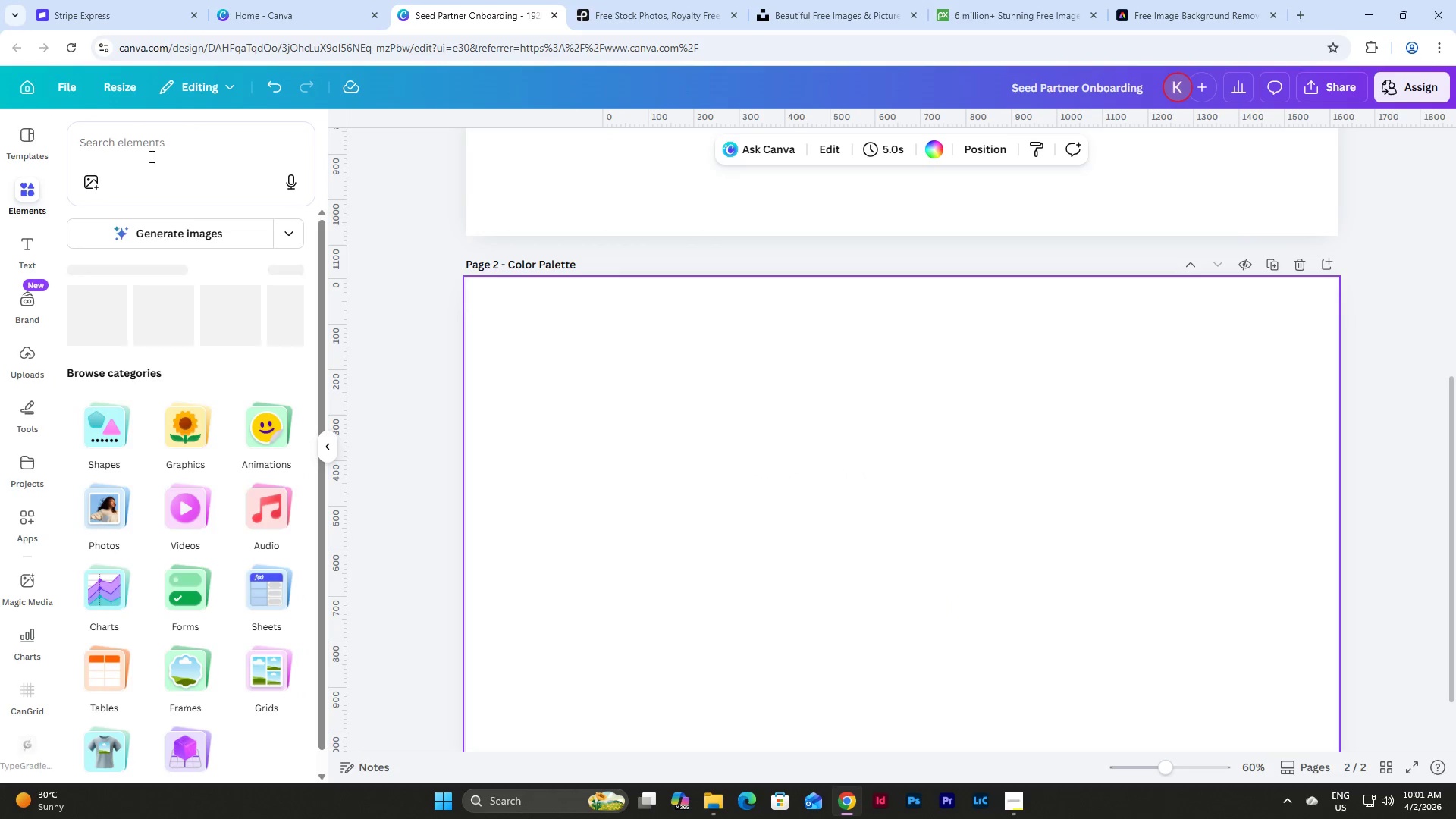 
left_click([146, 146])
 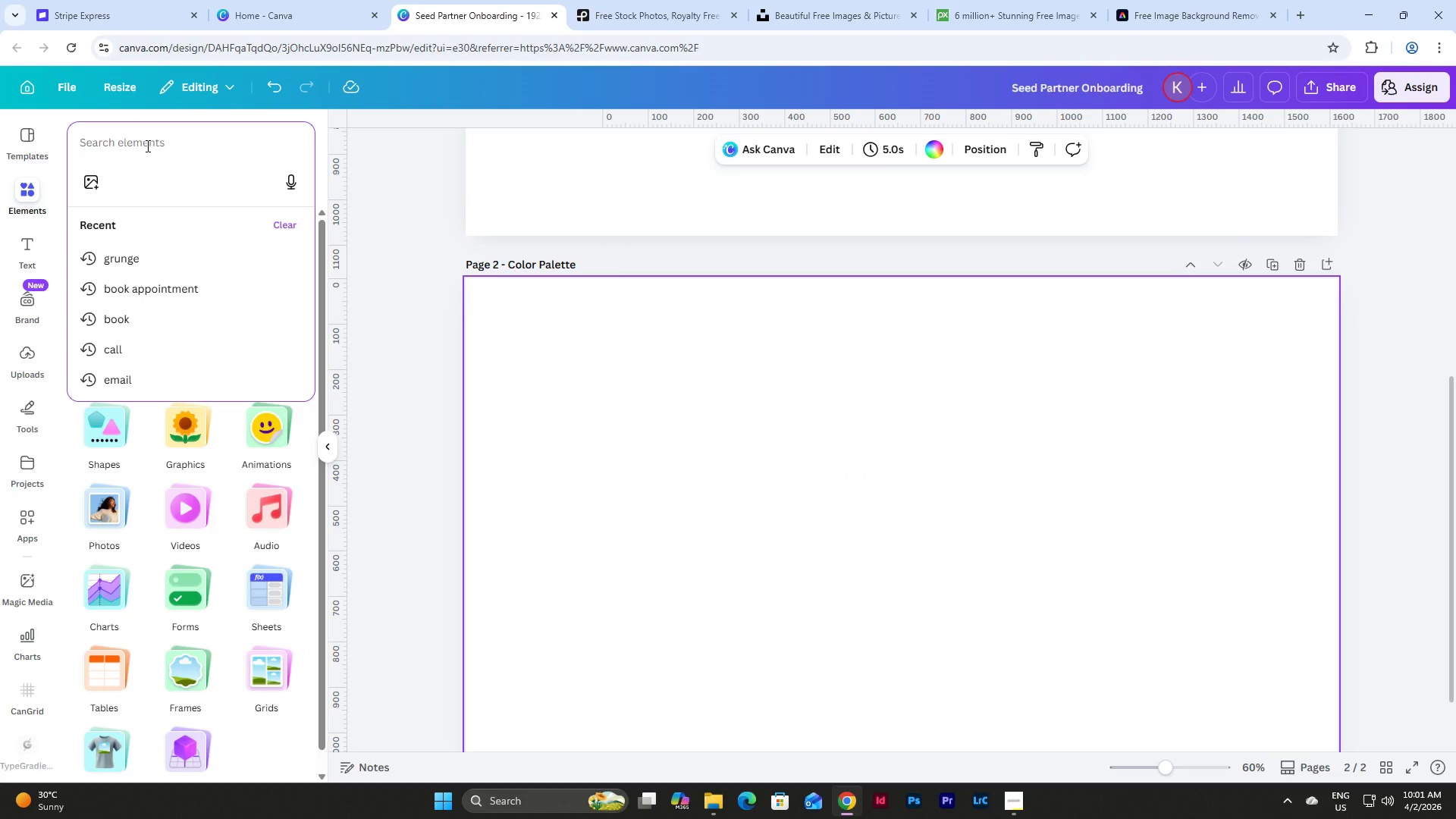 
type(cc)
key(Backspace)
 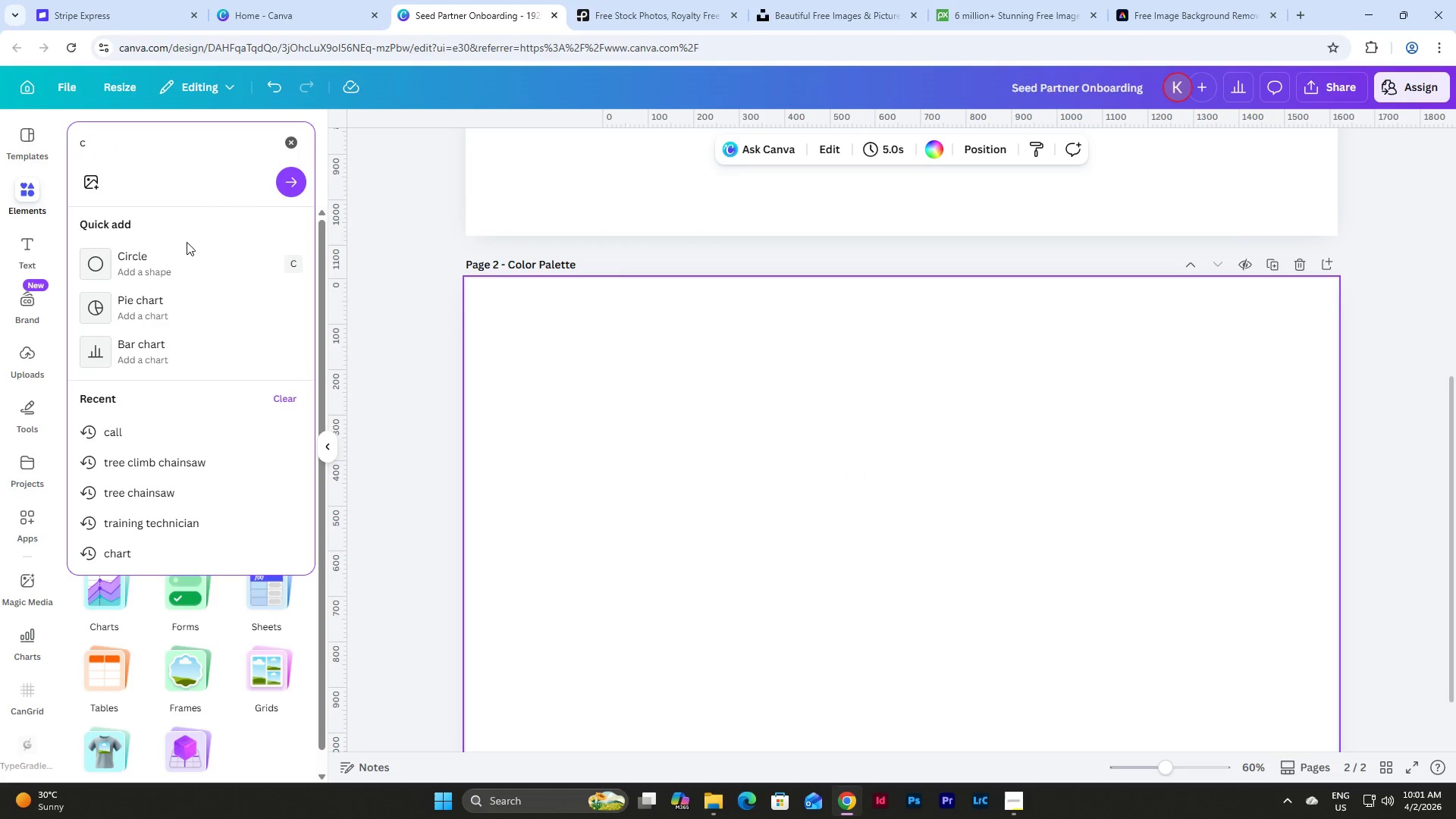 
left_click([186, 268])
 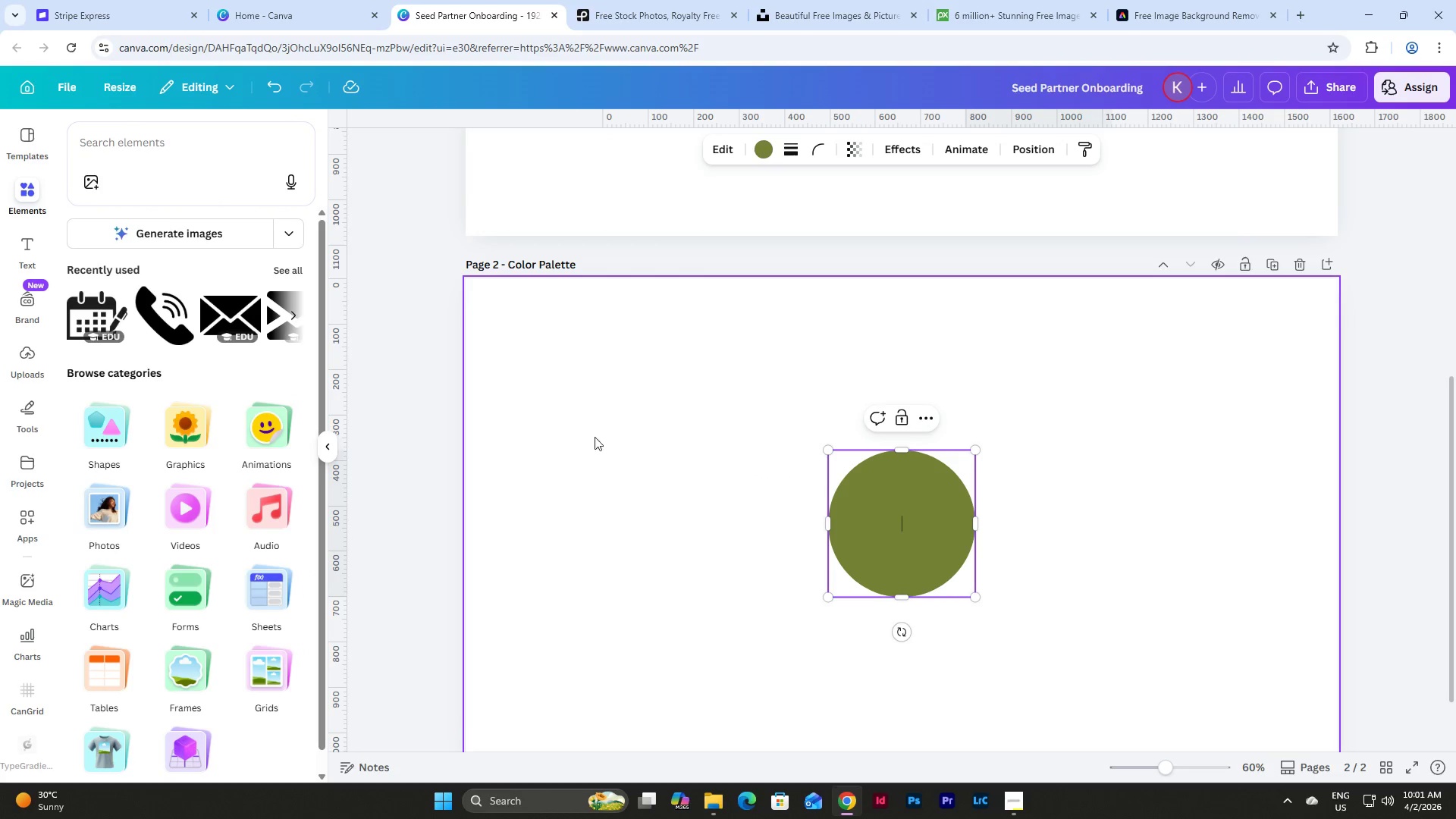 
scroll: coordinate [616, 419], scroll_direction: down, amount: 2.0
 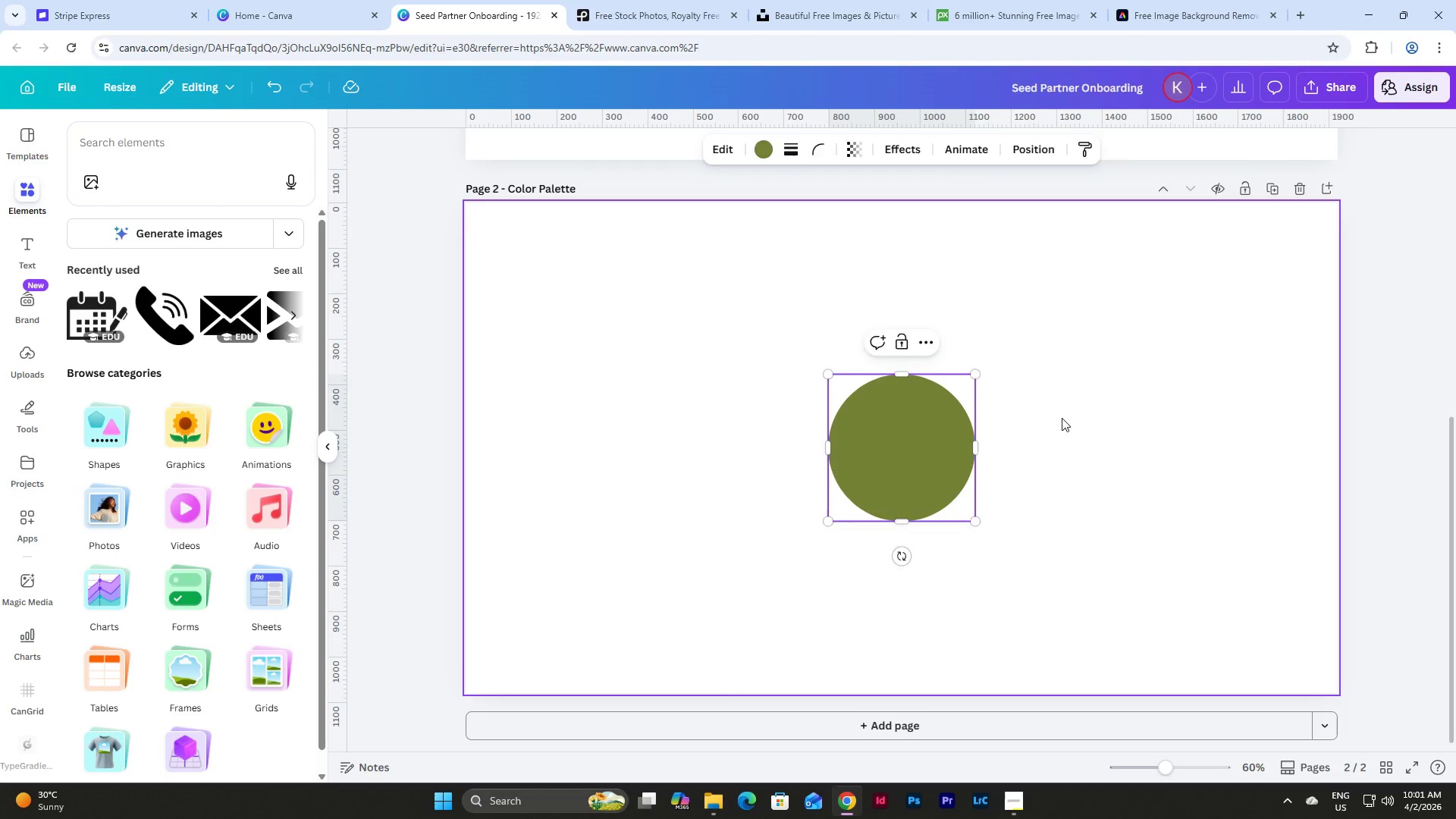 
double_click([965, 434])
 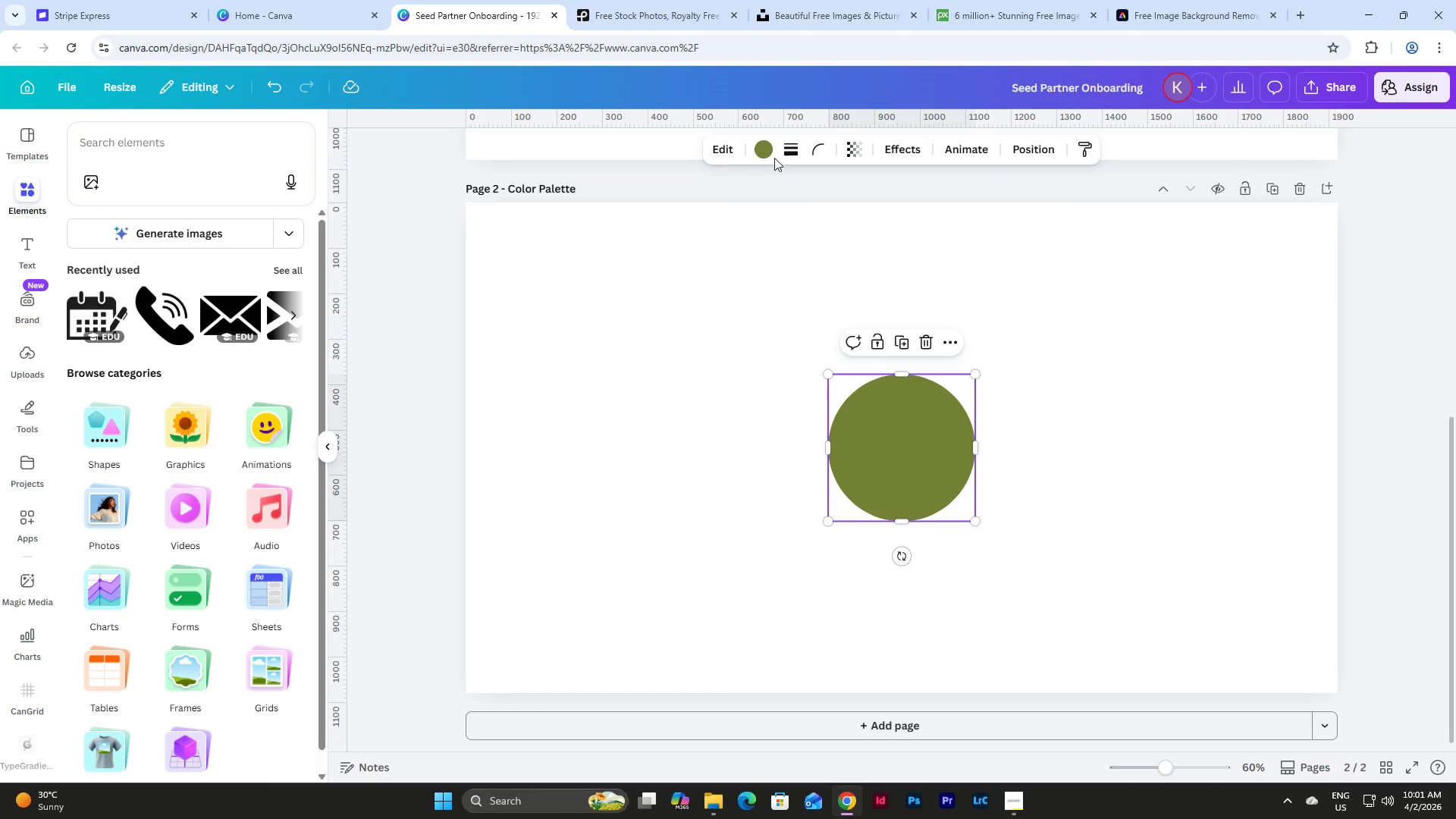 
left_click([767, 149])
 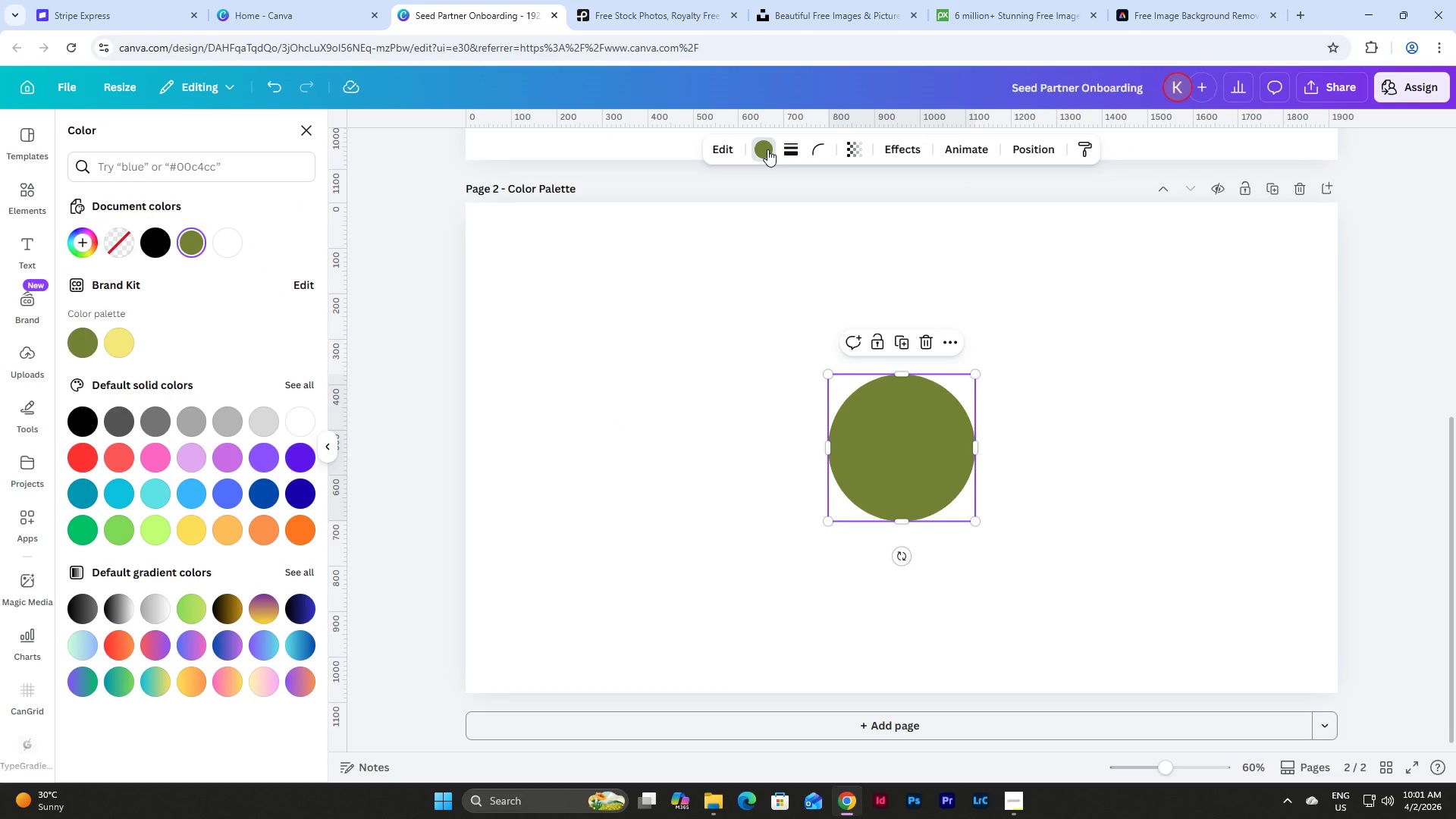 
wait(7.17)
 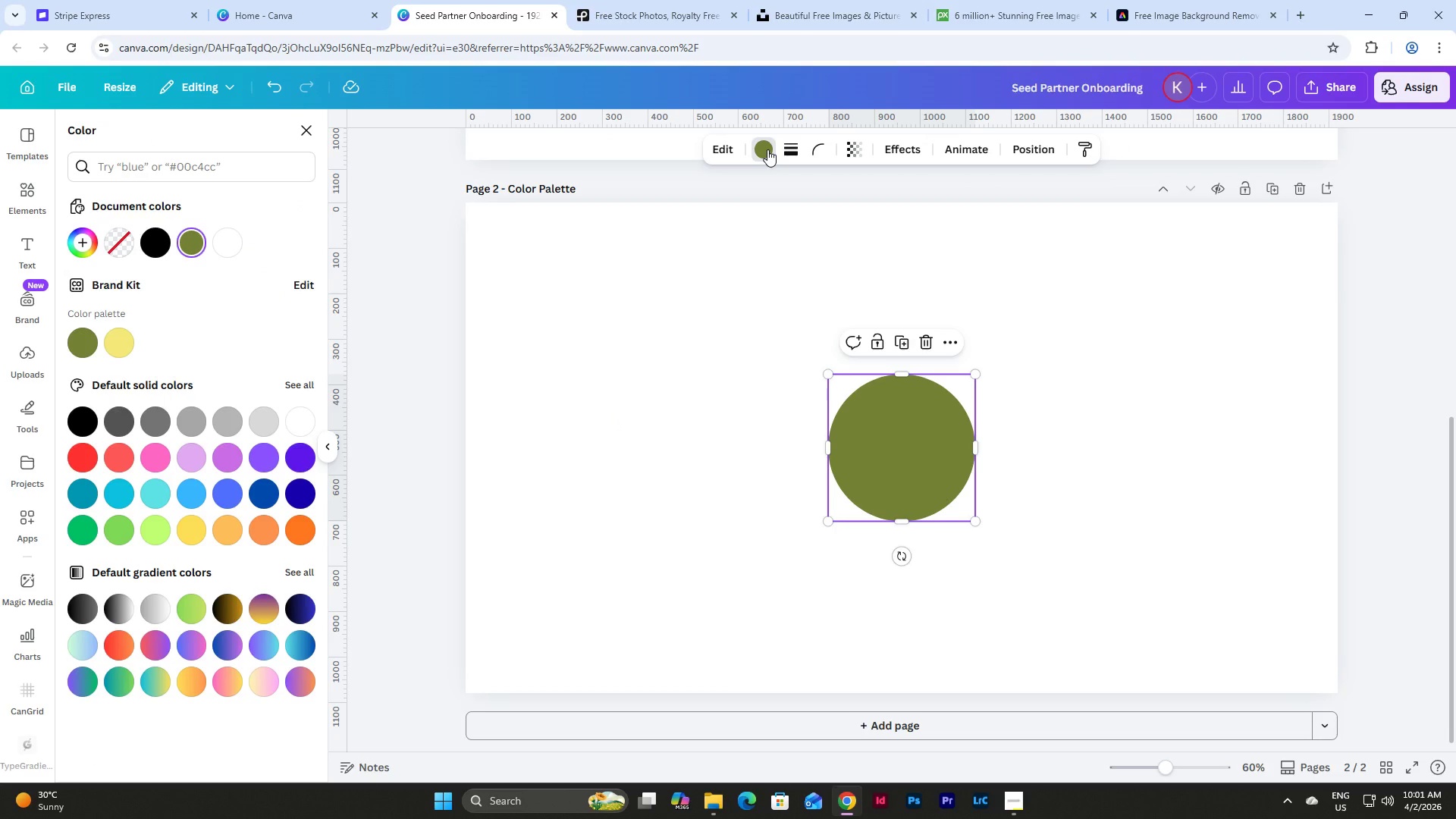 
left_click([83, 240])
 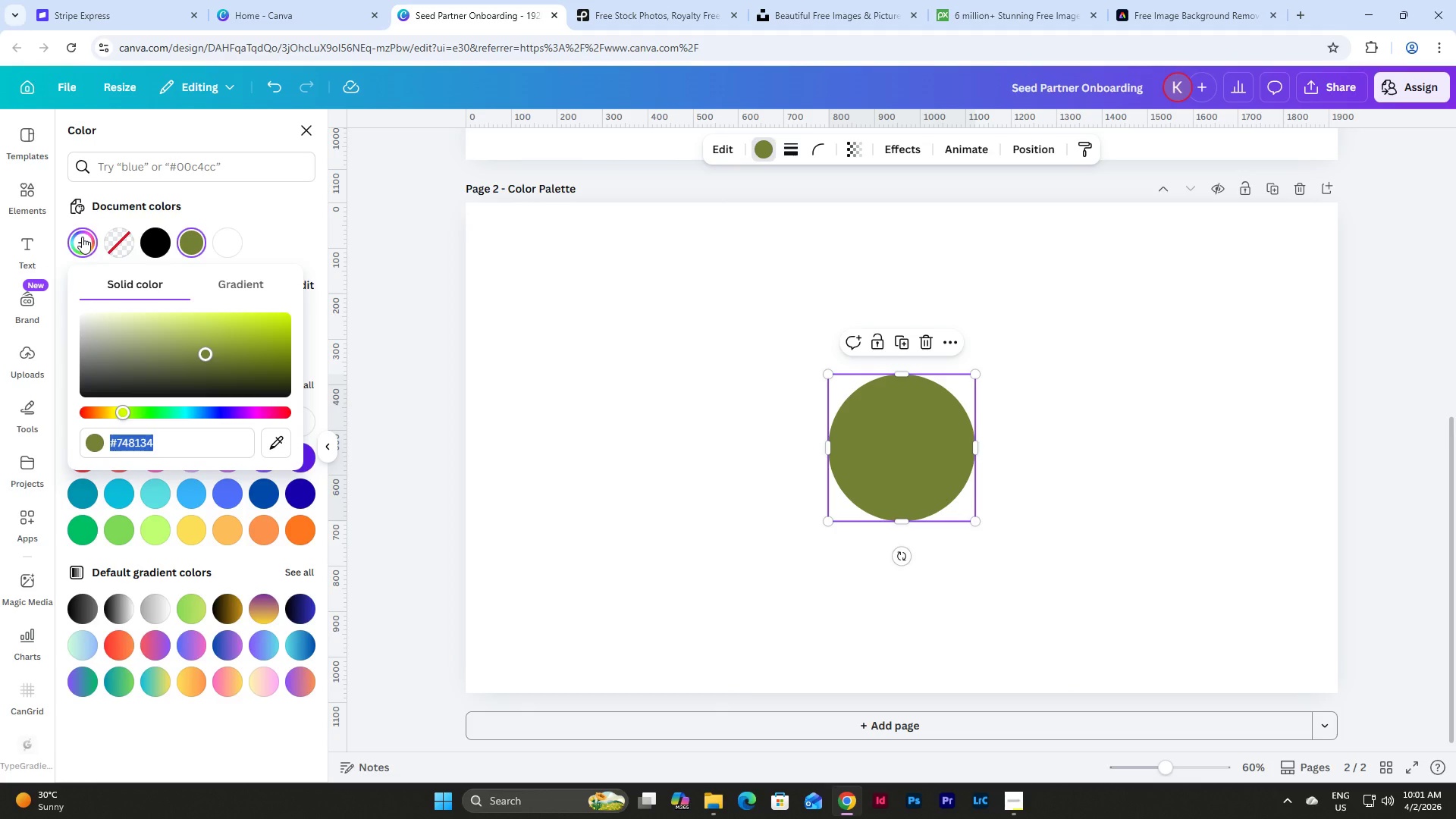 
key(Numpad3)
 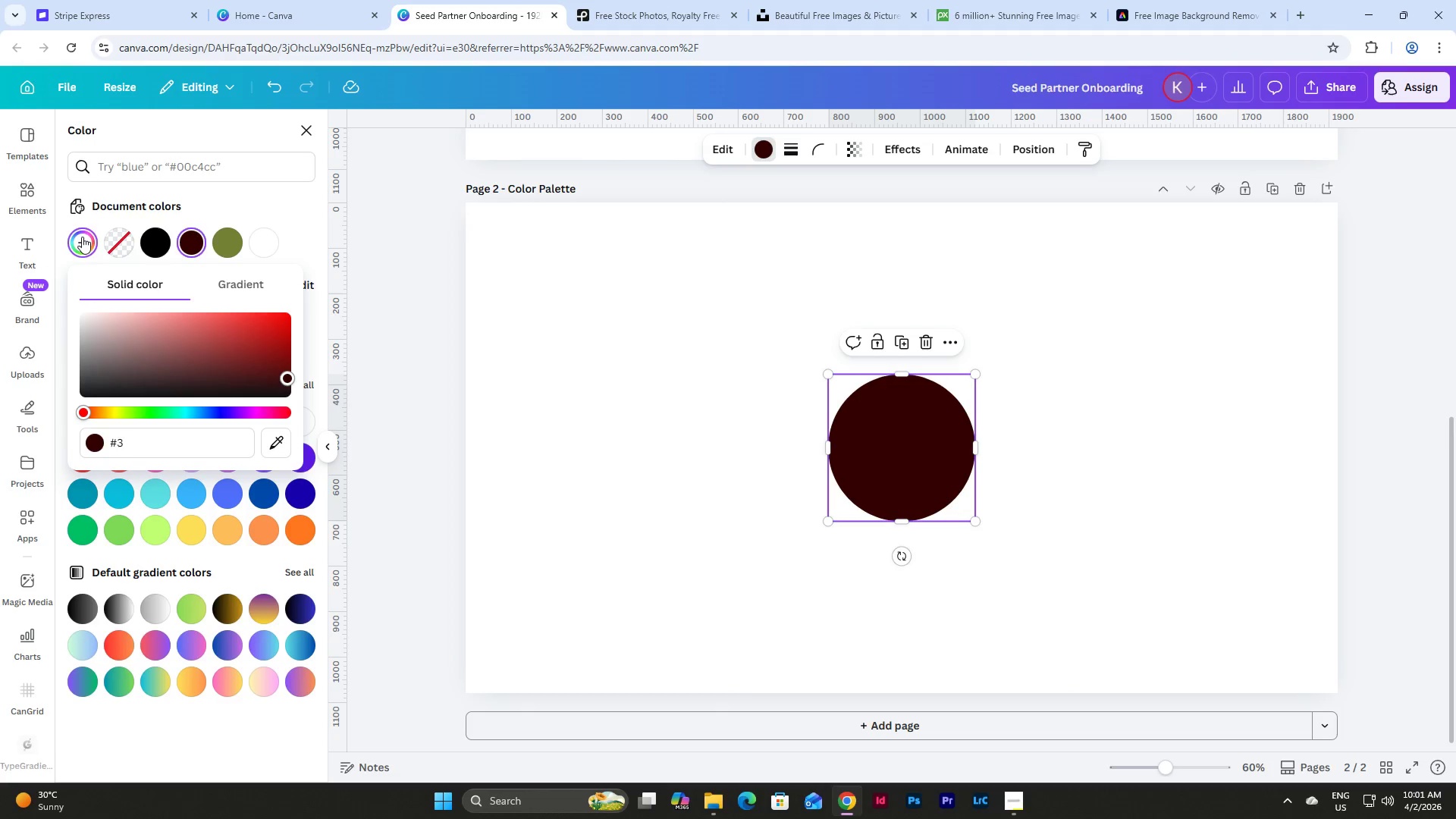 
key(Shift+A)
 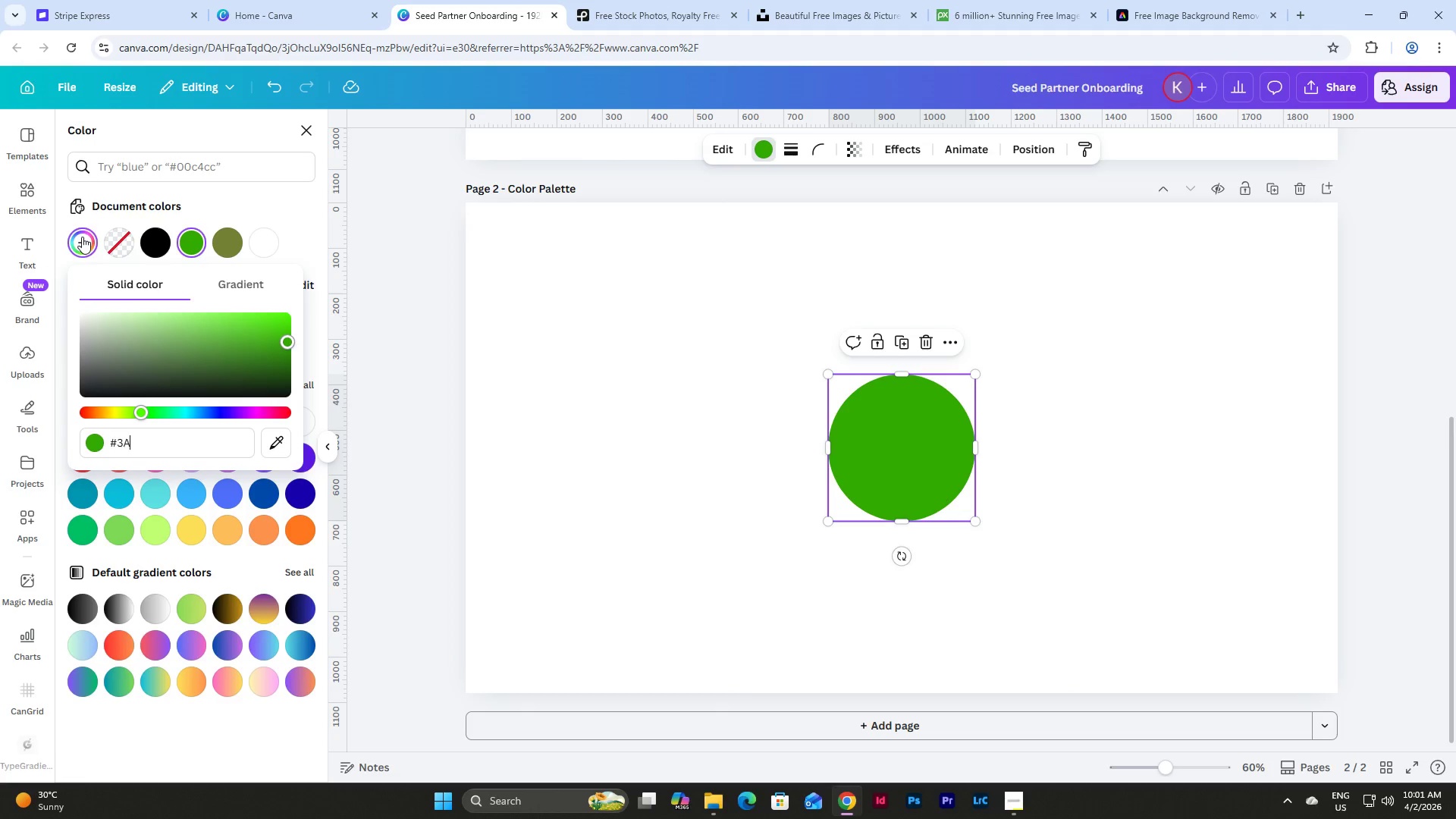 
key(Numpad5)
 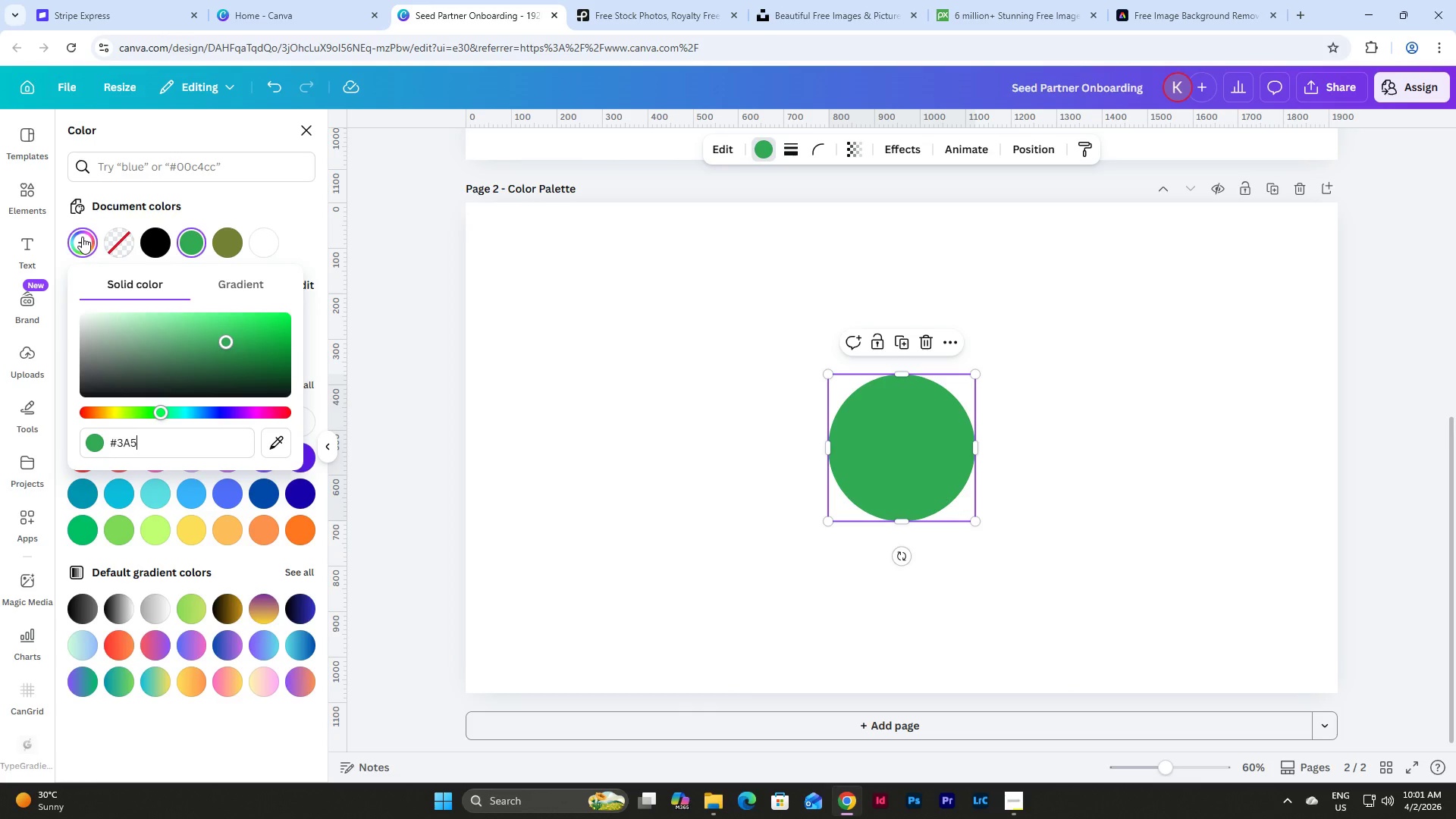 
key(Shift+A)
 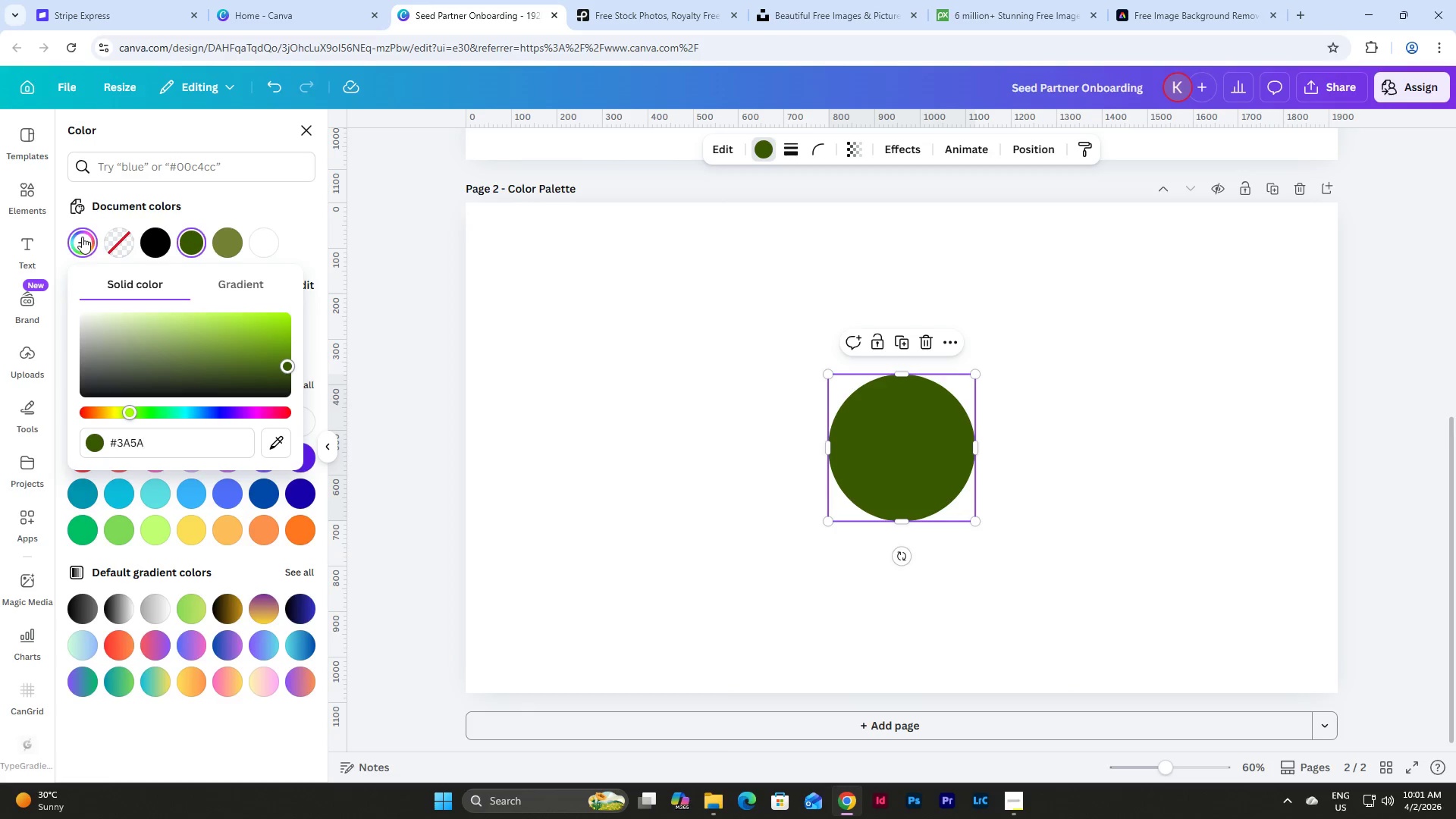 
key(Numpad4)
 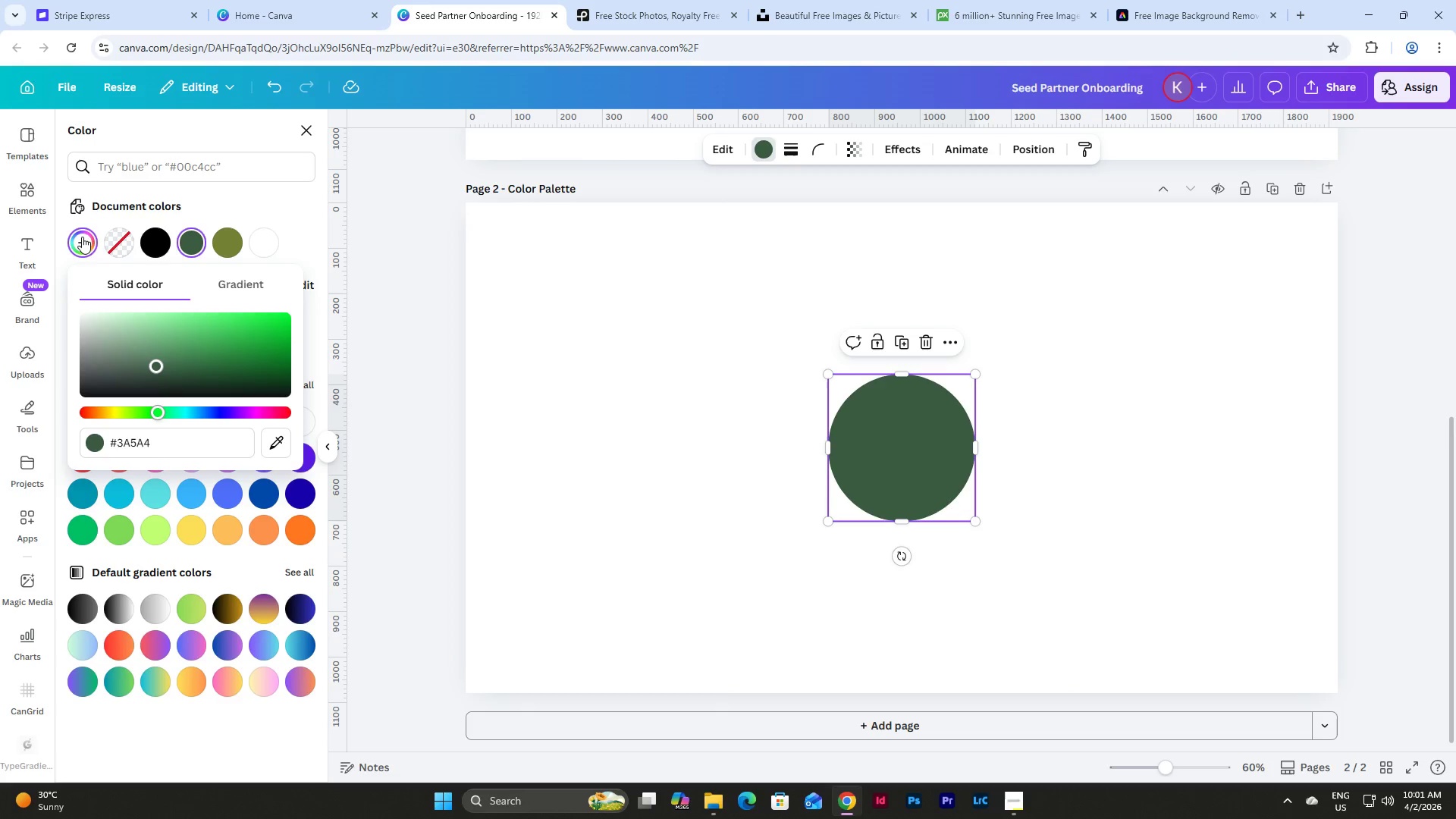 
key(Numpad0)
 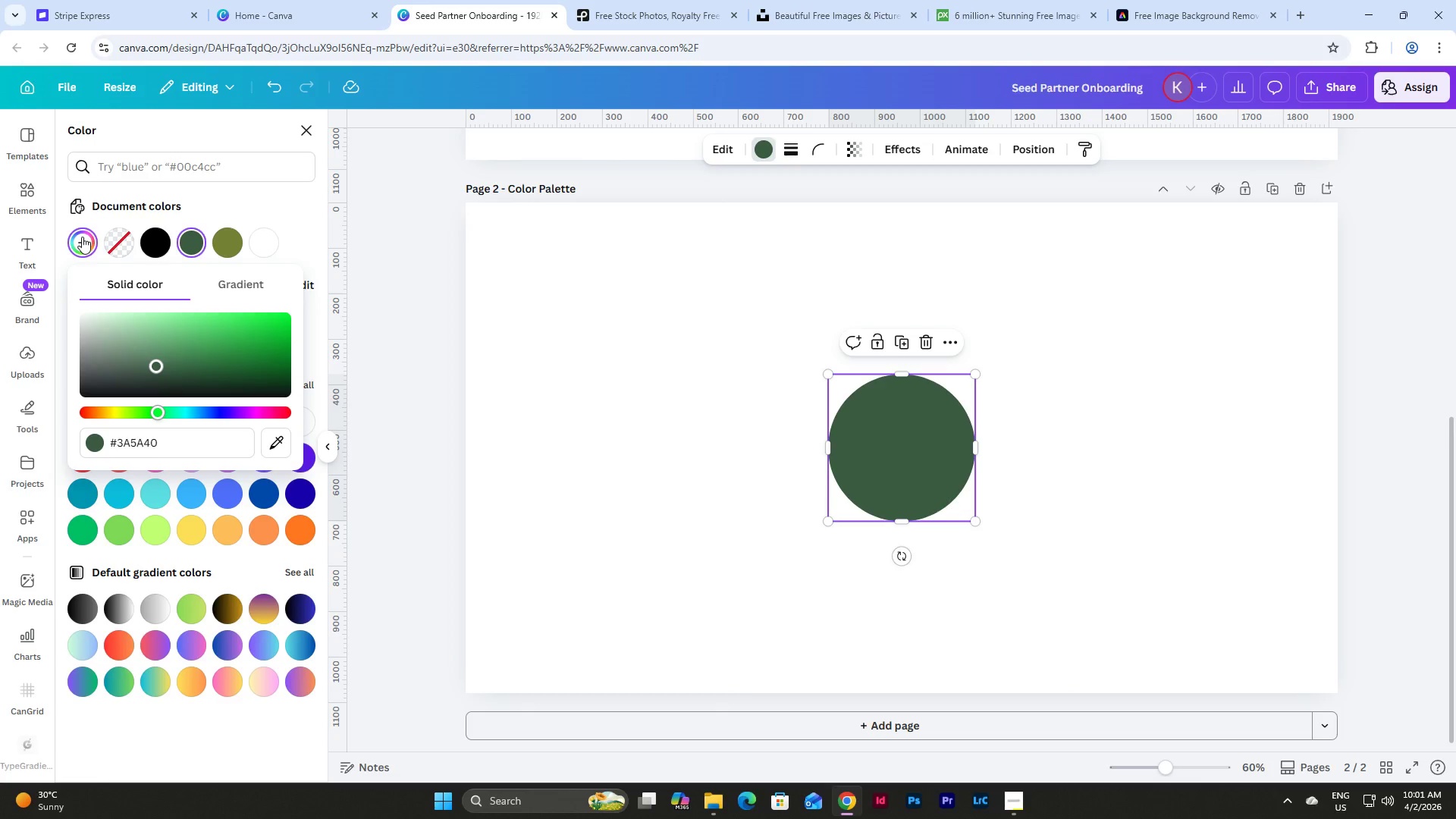 
key(NumpadEnter)
 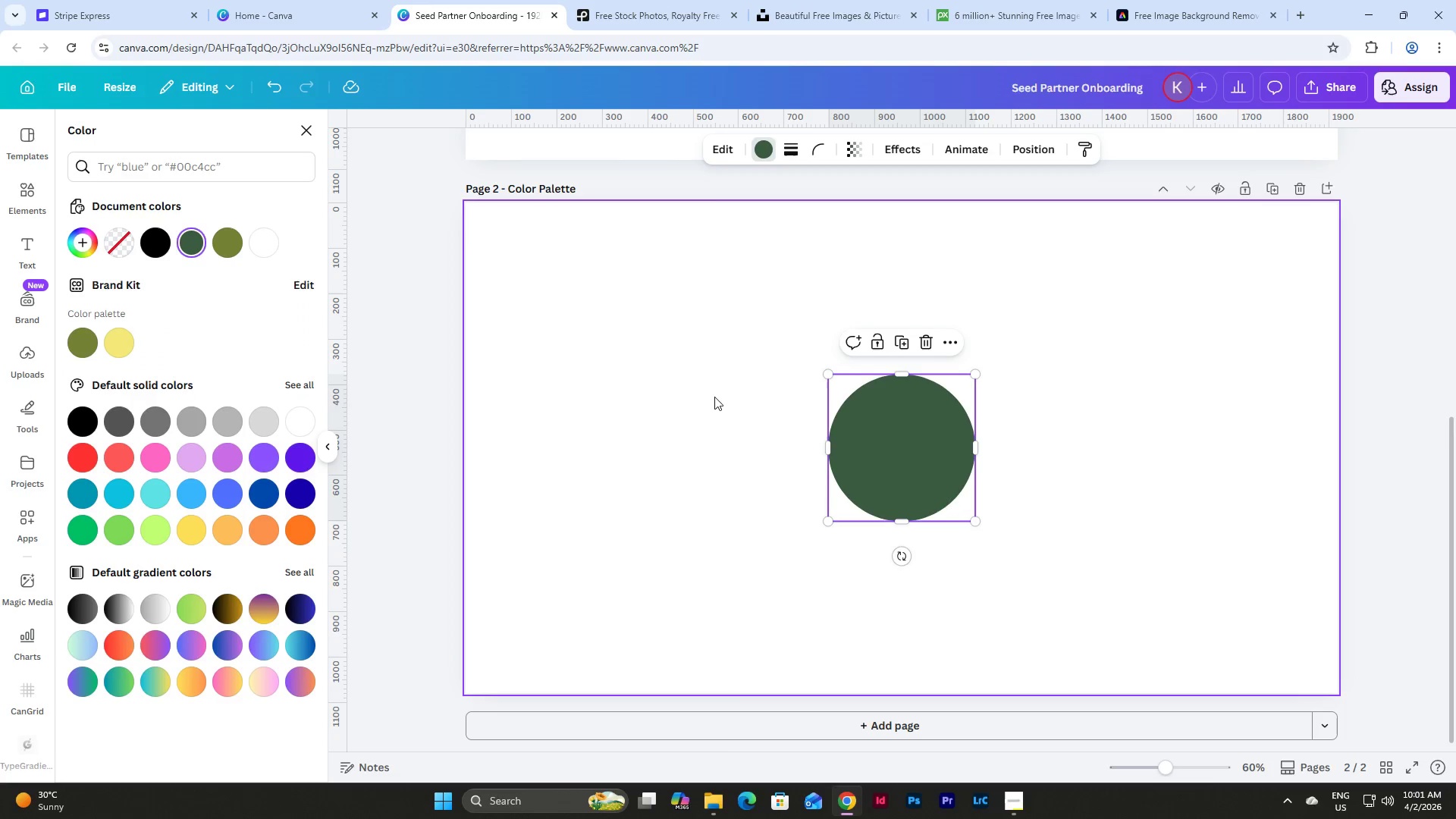 
left_click_drag(start_coordinate=[872, 446], to_coordinate=[673, 442])
 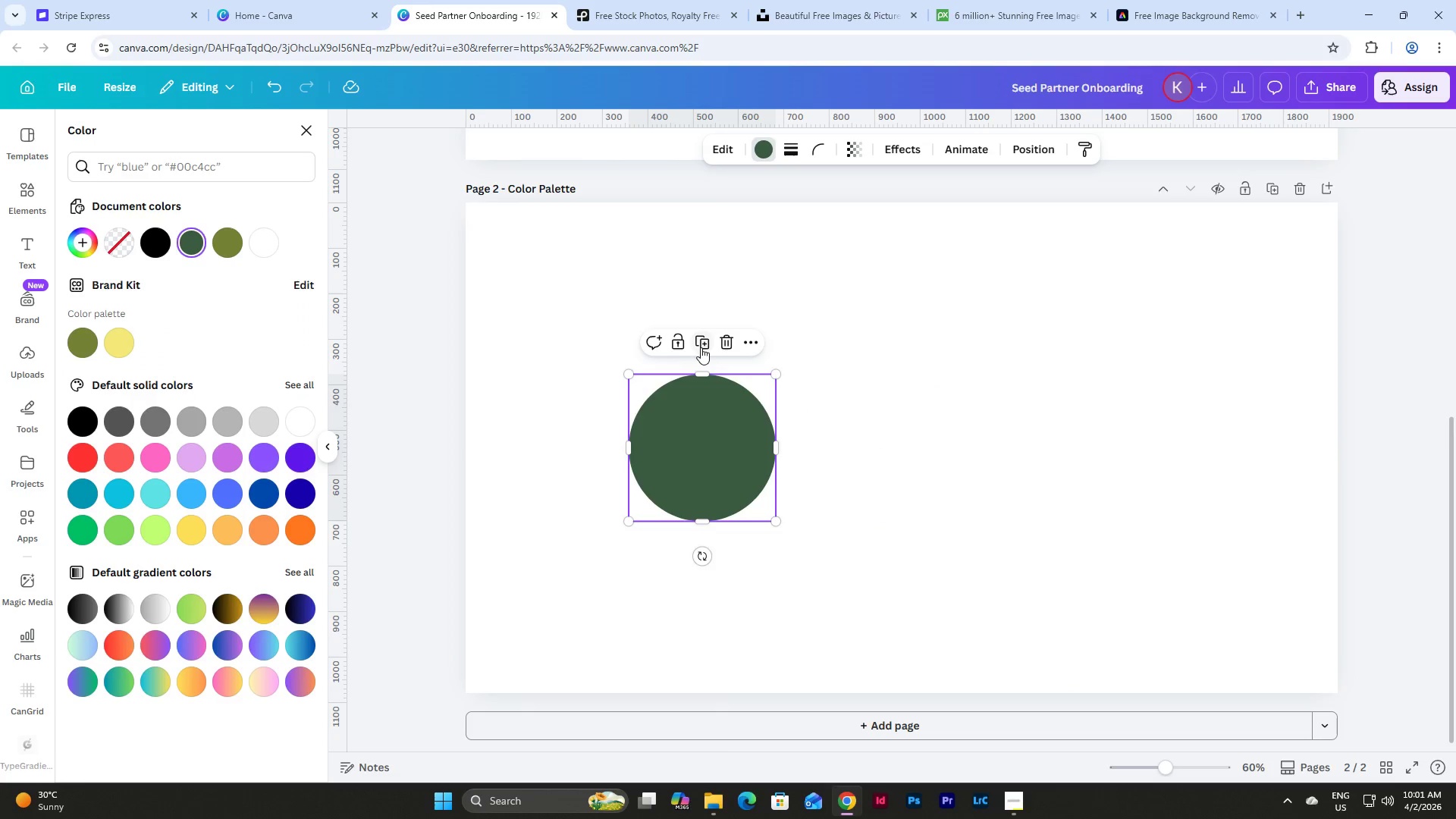 
left_click([703, 344])
 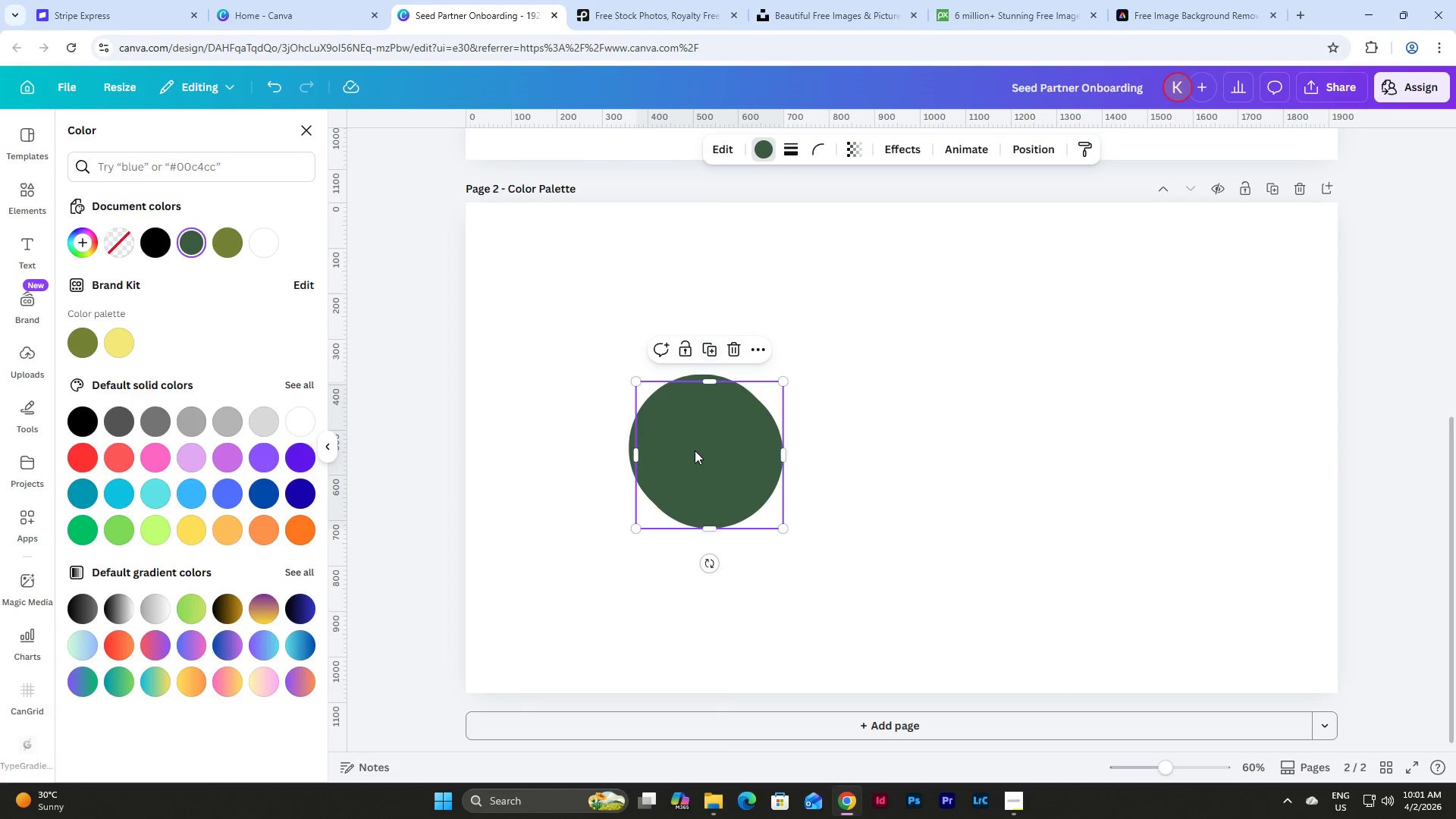 
left_click_drag(start_coordinate=[695, 450], to_coordinate=[879, 441])
 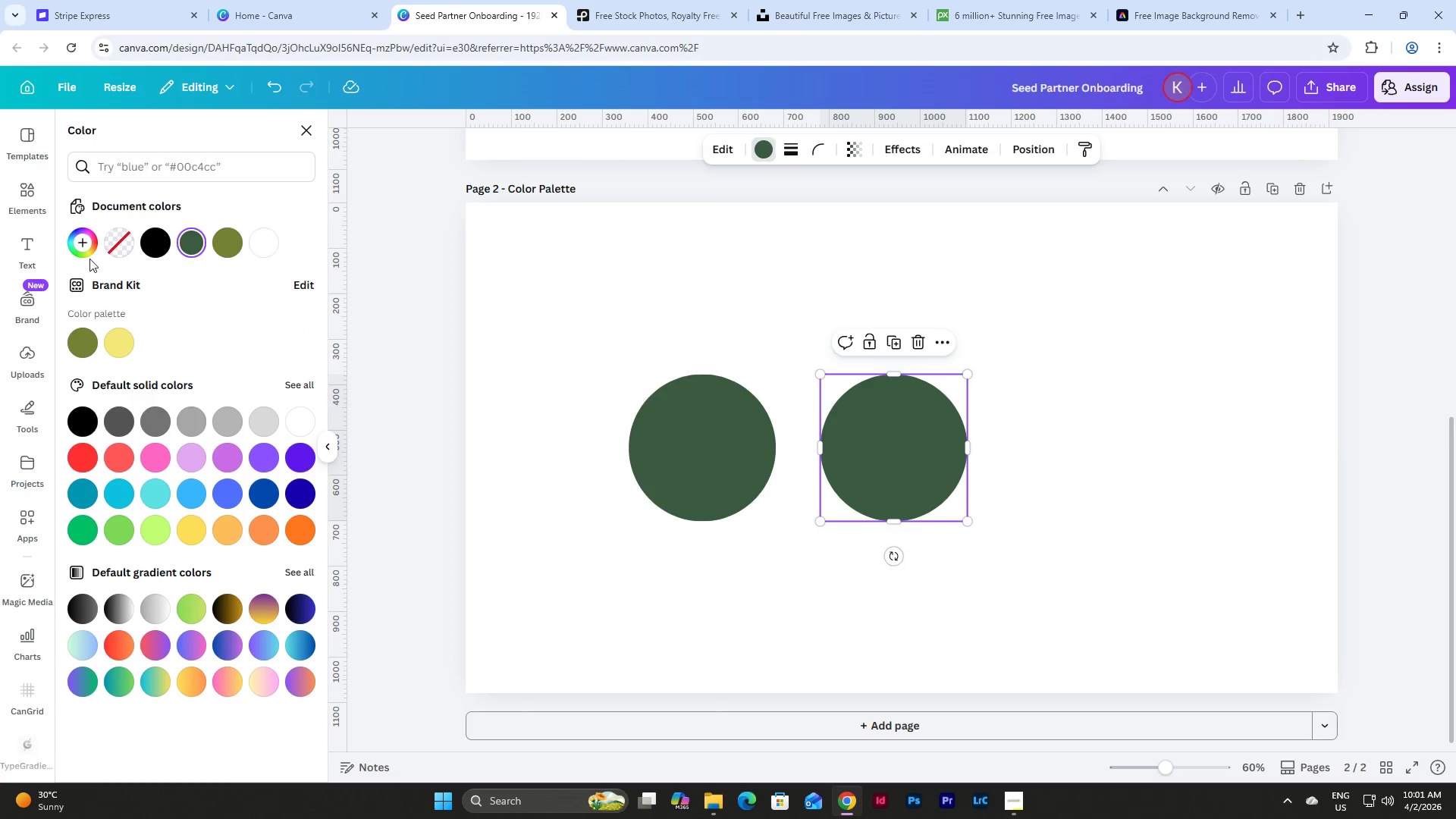 
left_click([85, 247])
 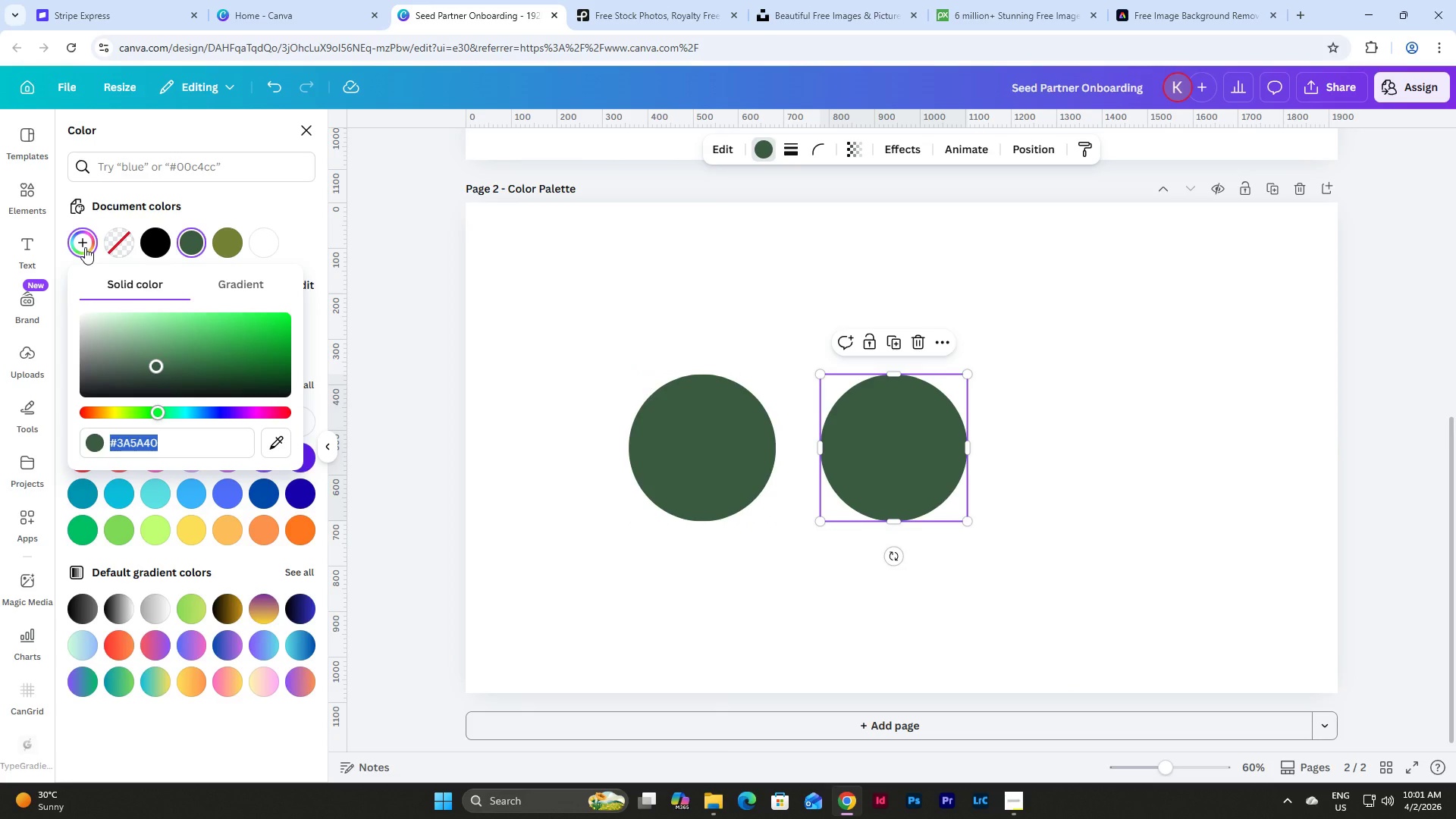 
key(C)
 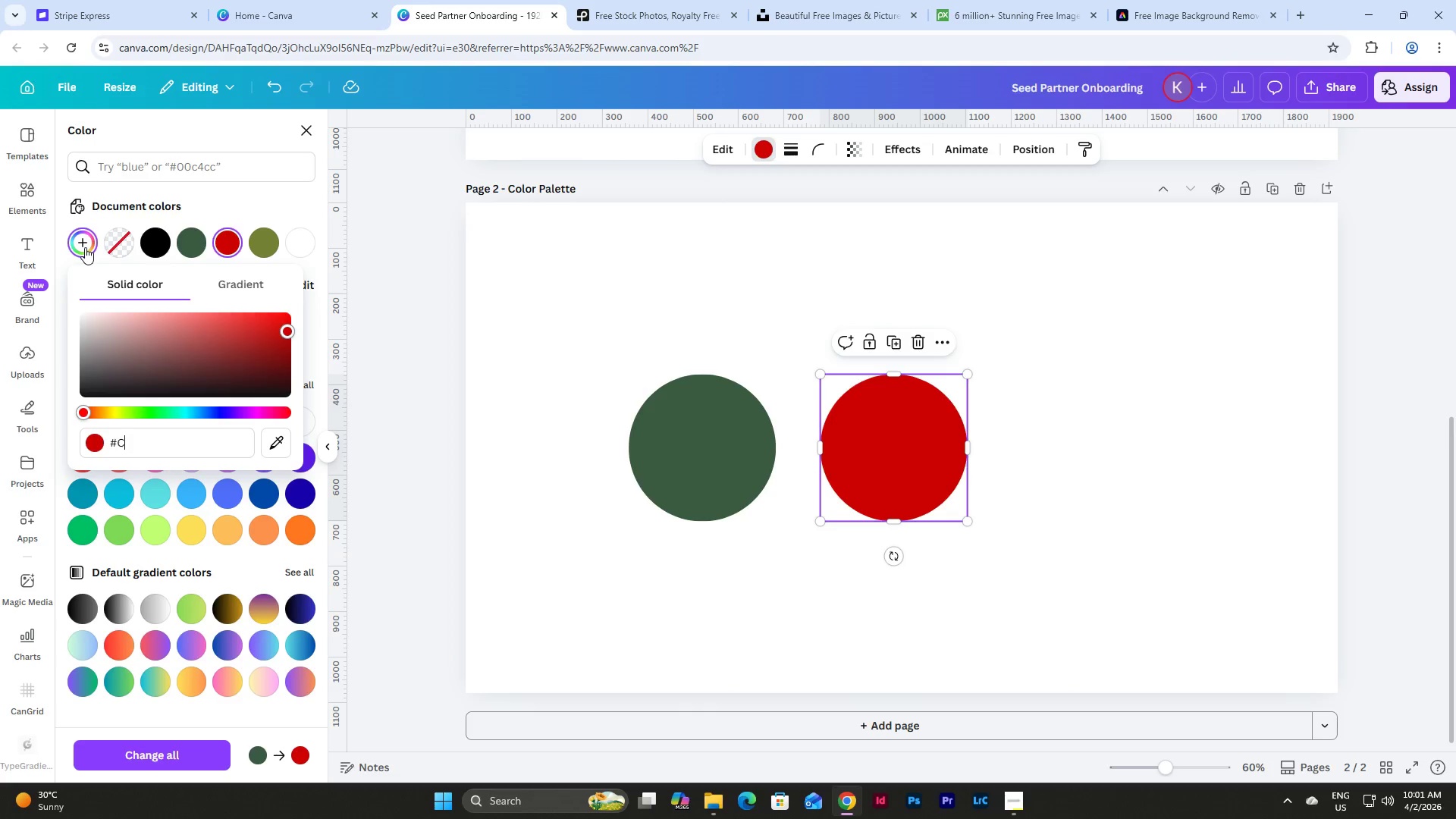 
key(Numpad4)
 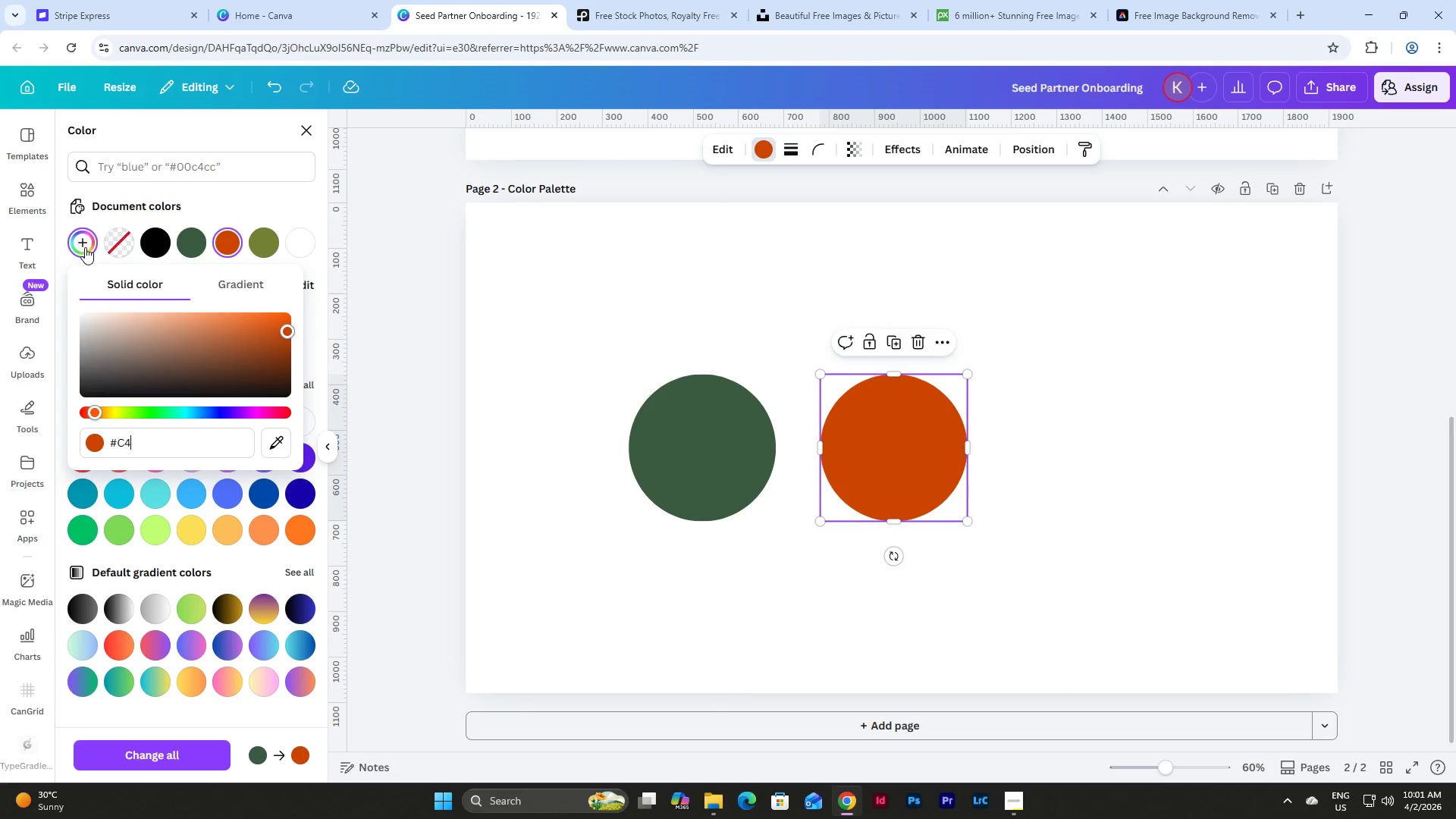 
key(Numpad6)
 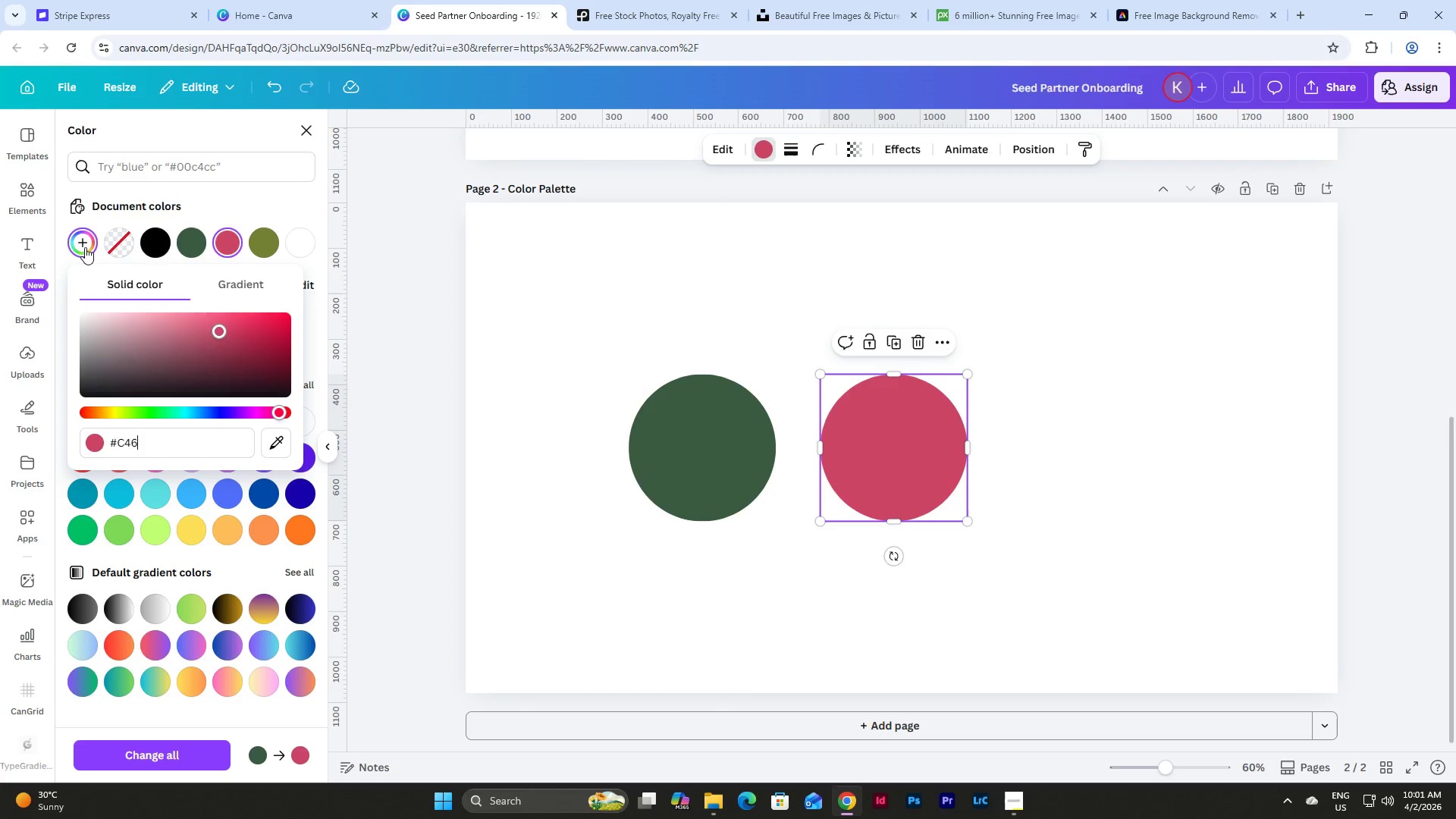 
key(A)
 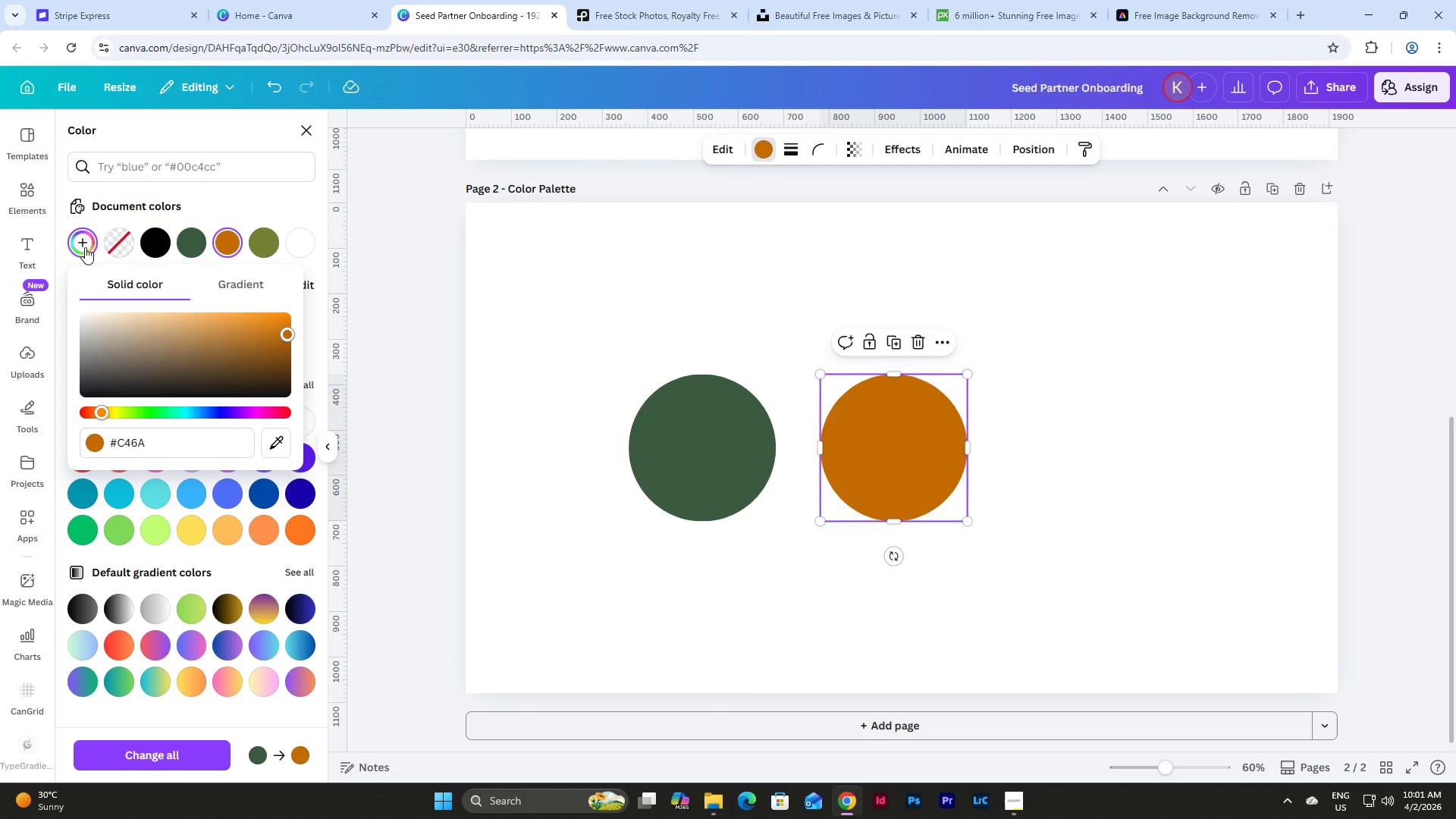 
key(Numpad4)
 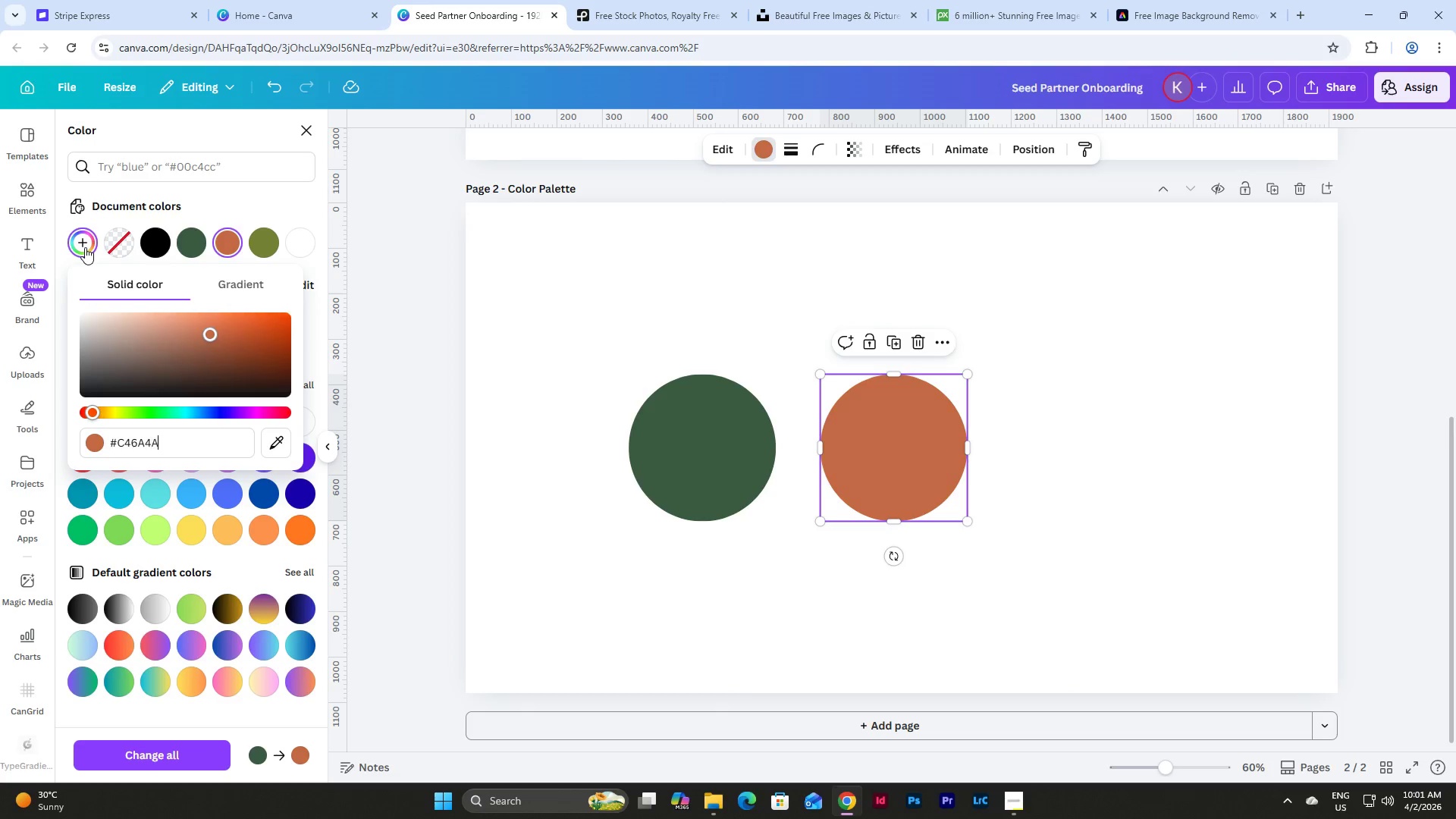 
key(A)
 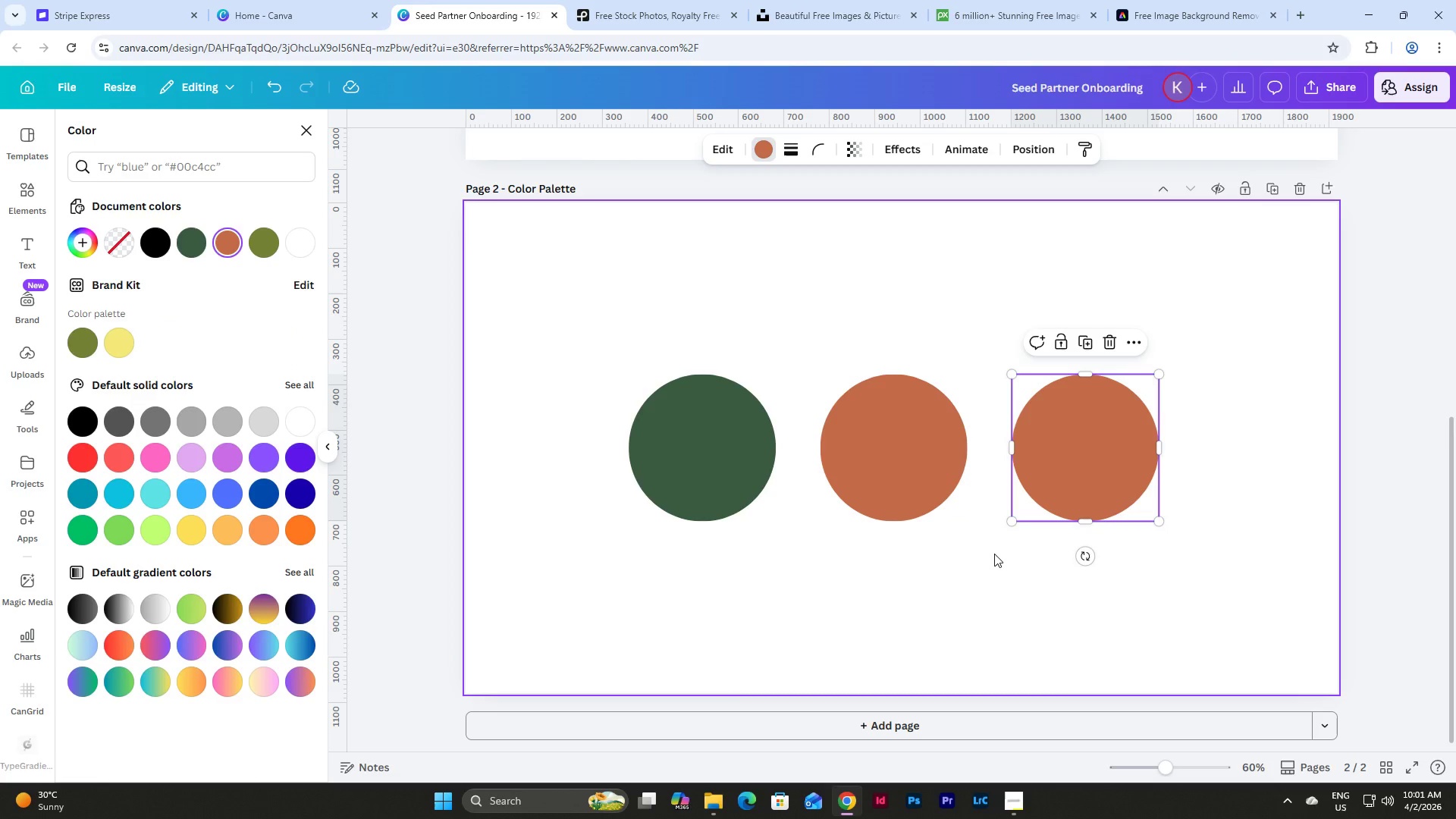 
wait(5.7)
 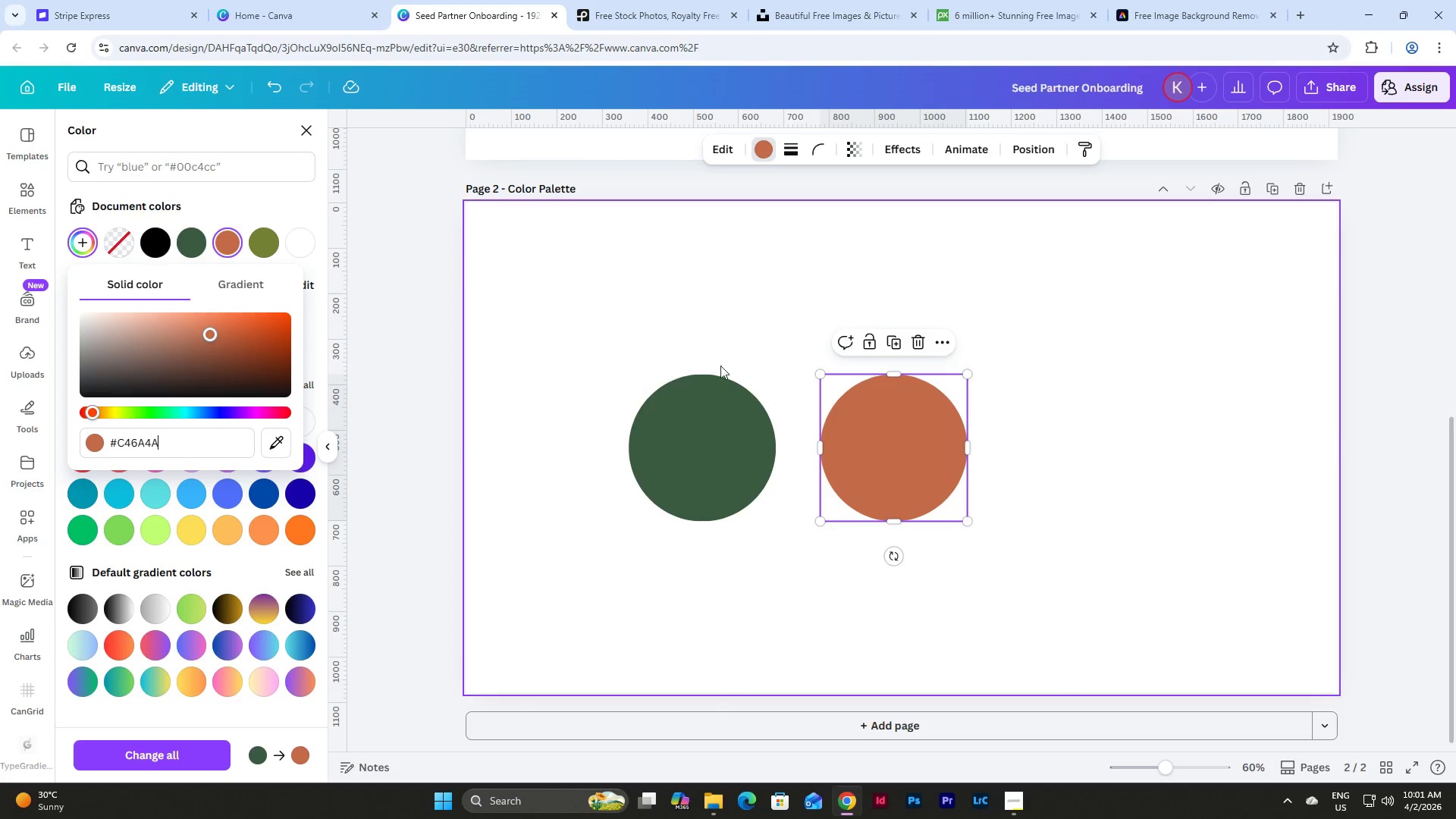 
left_click([925, 445])
 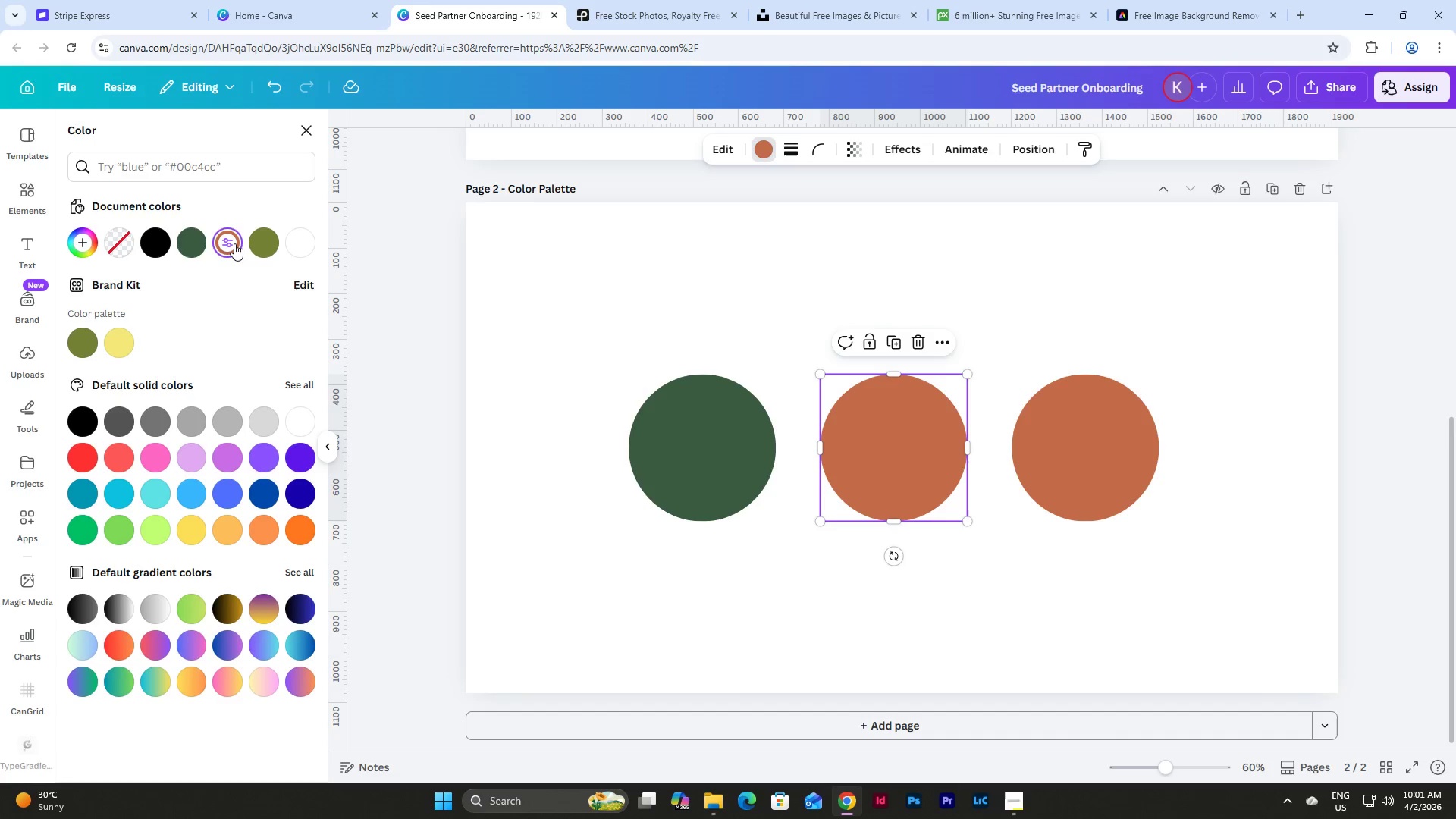 
left_click([229, 241])
 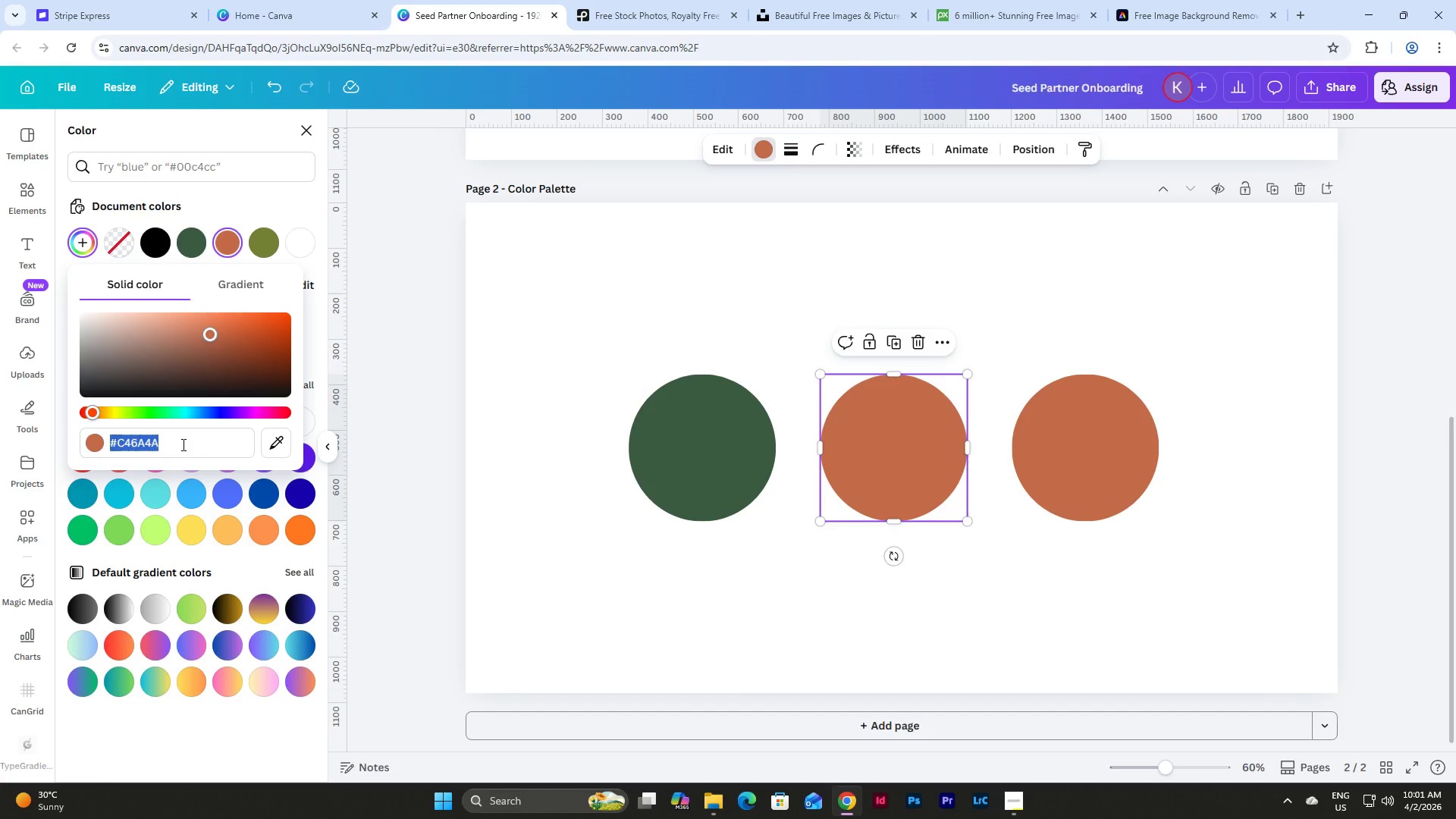 
left_click([1112, 431])
 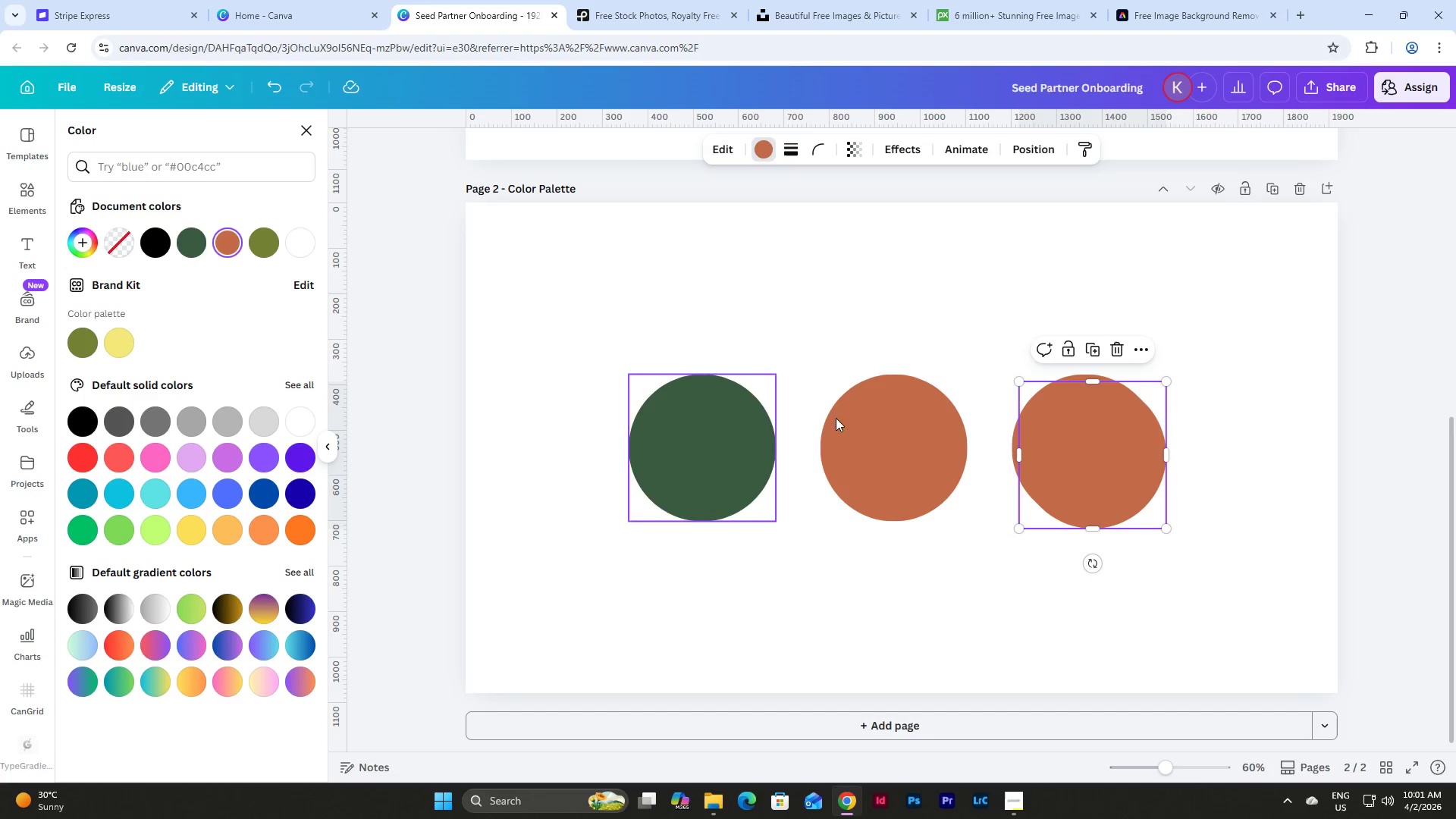 
key(Control+Z)
 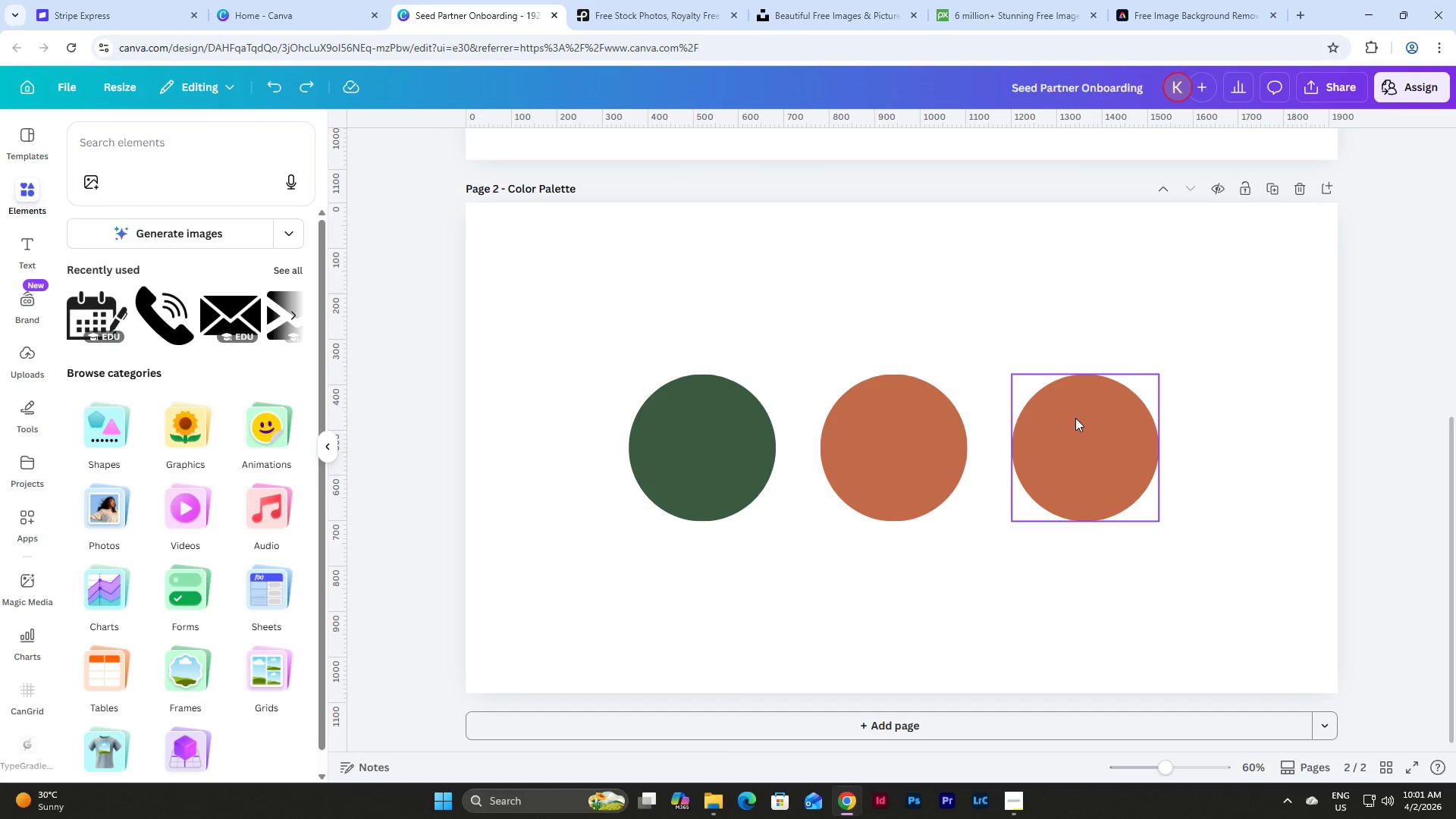 
left_click([1079, 428])
 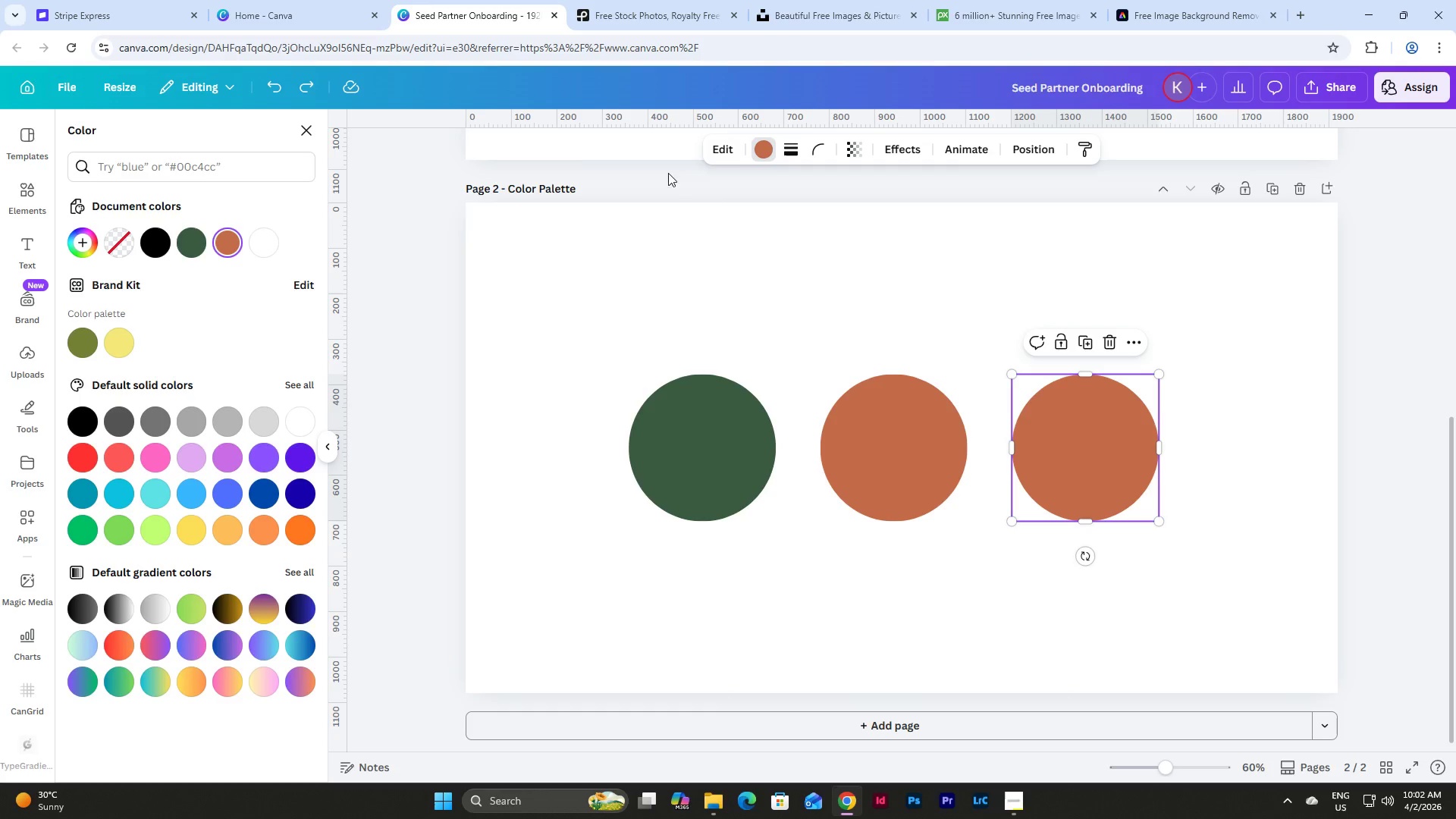 
left_click([83, 246])
 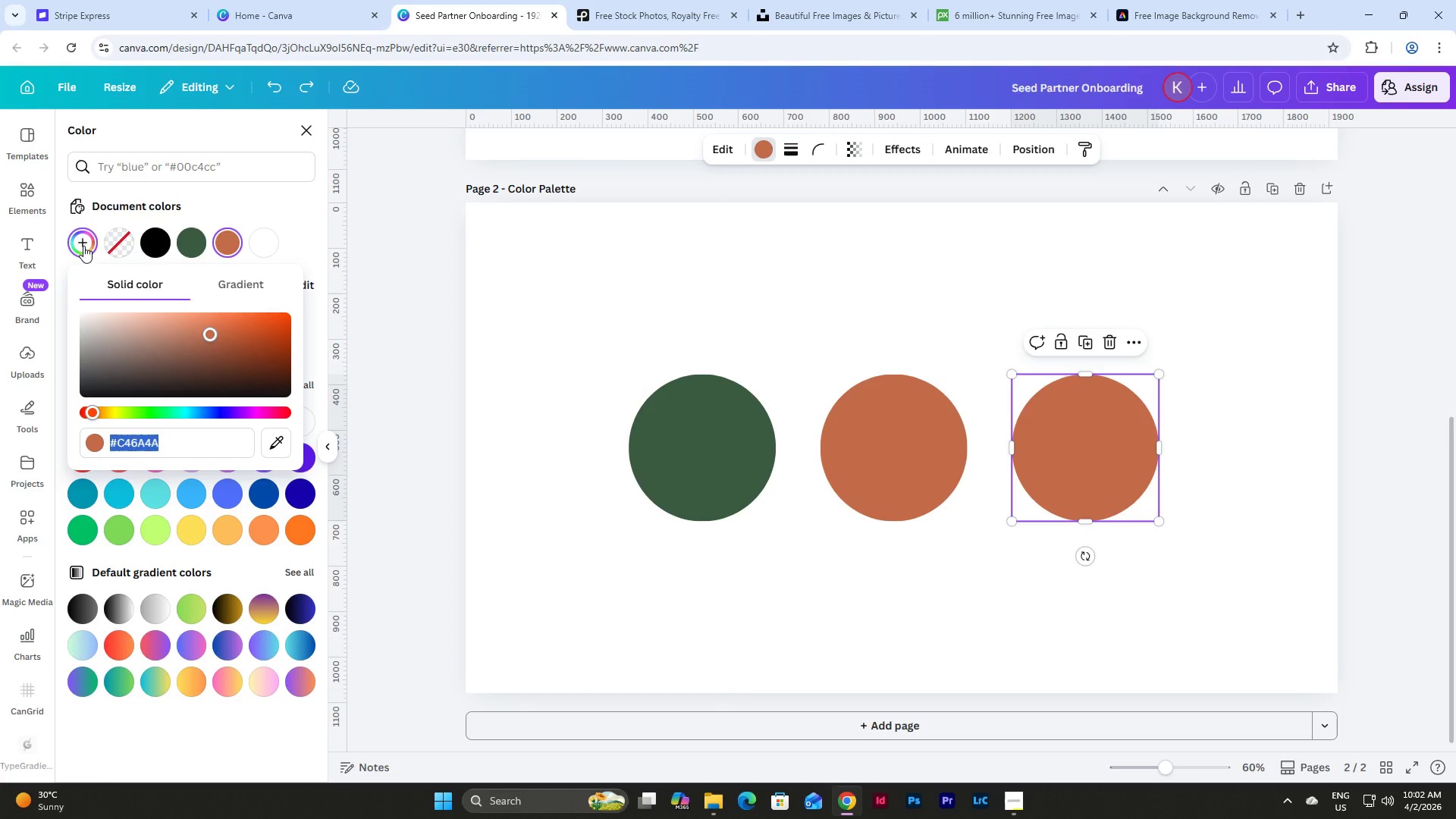 
type(f4f1ea)
 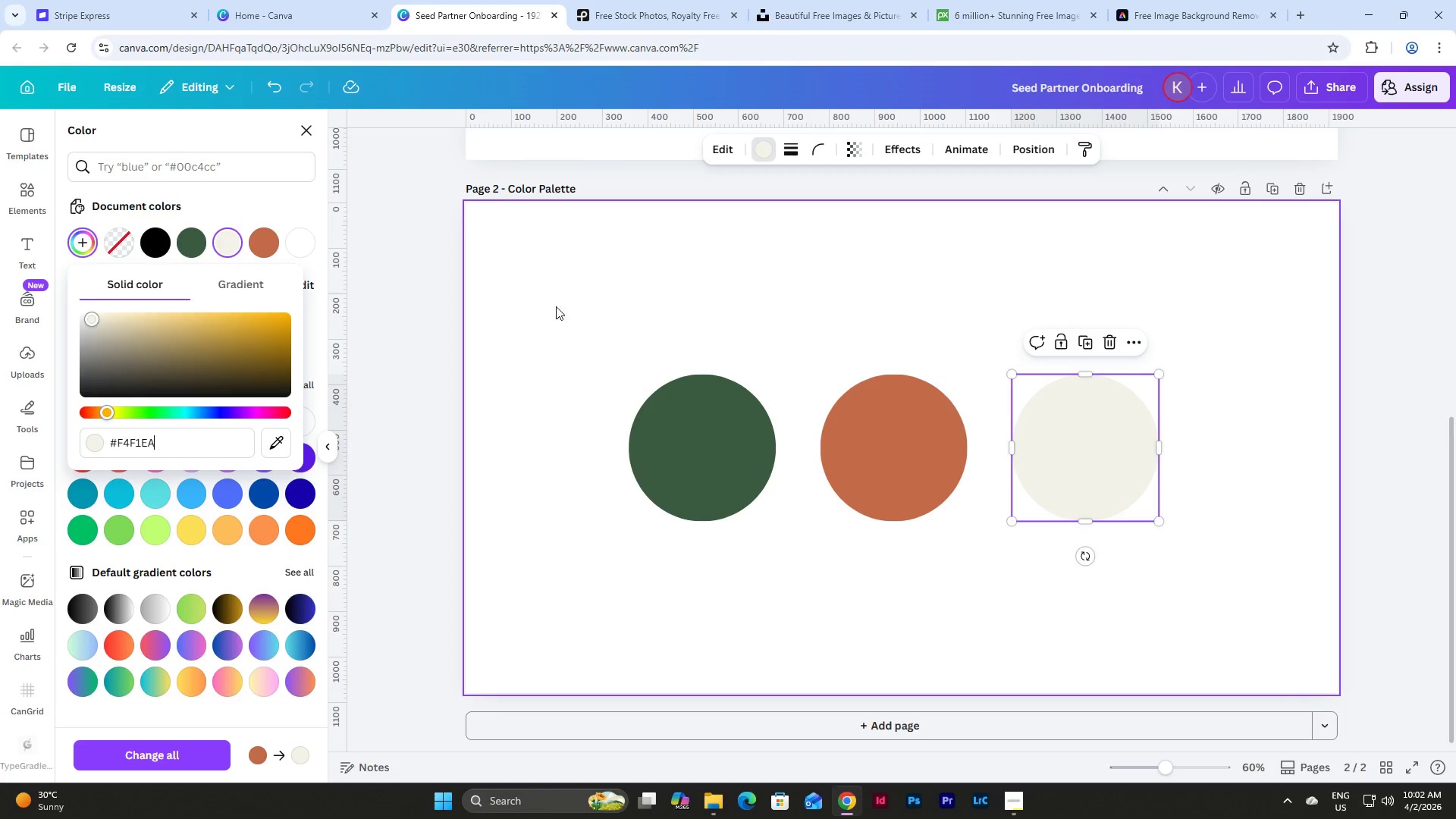 
left_click([849, 623])
 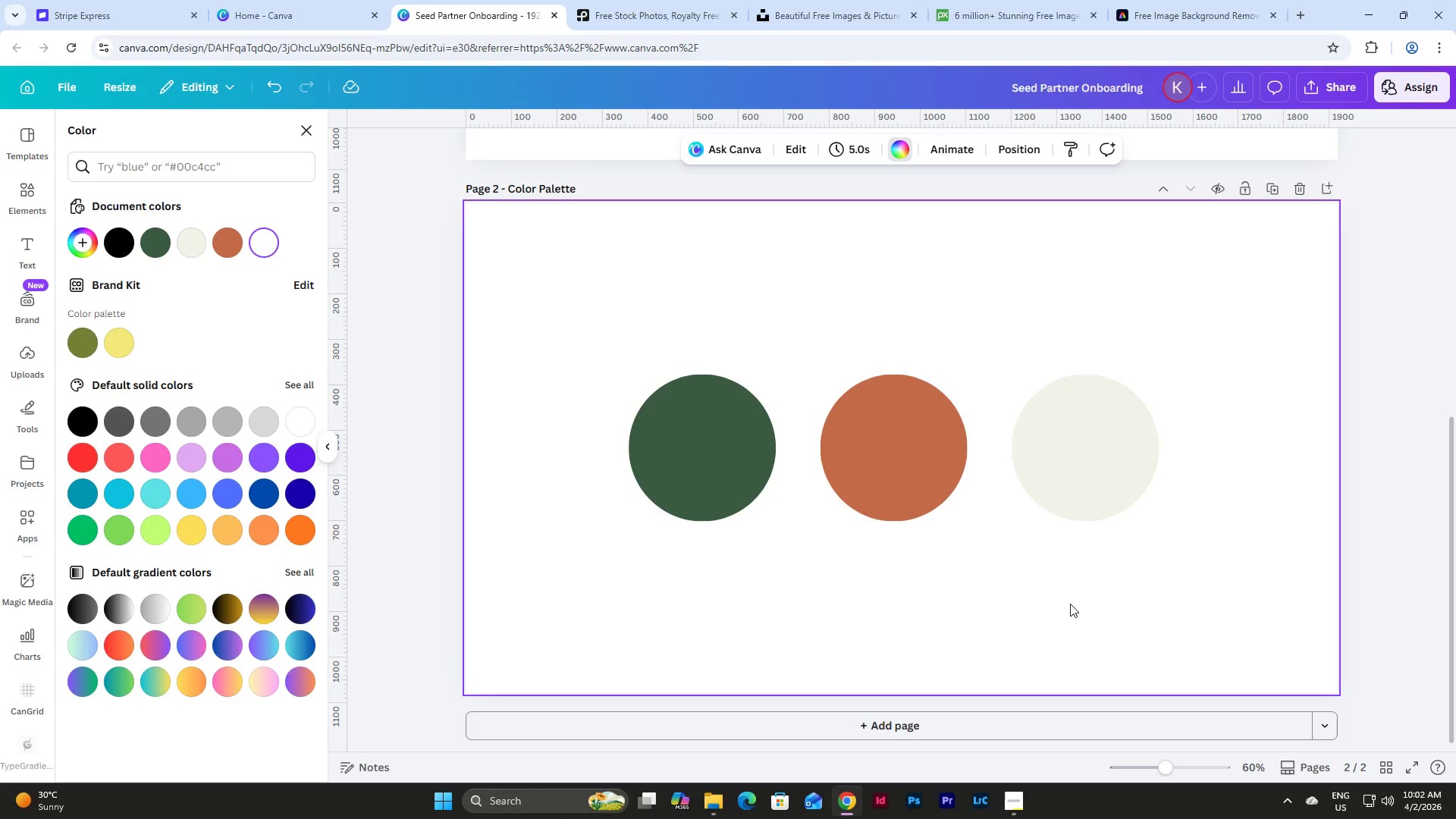 
scroll: coordinate [1115, 609], scroll_direction: up, amount: 6.0
 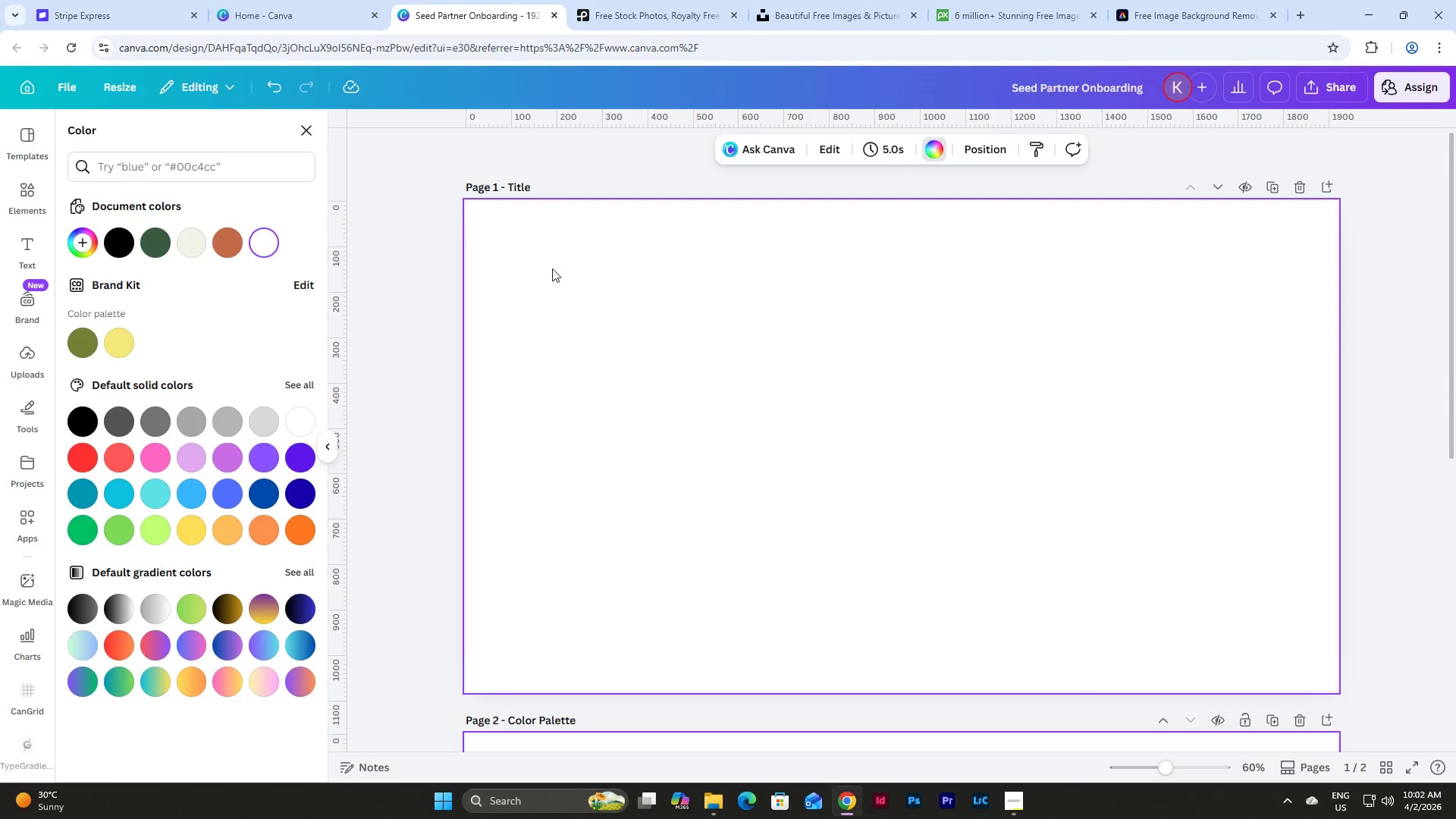 
left_click([687, 330])
 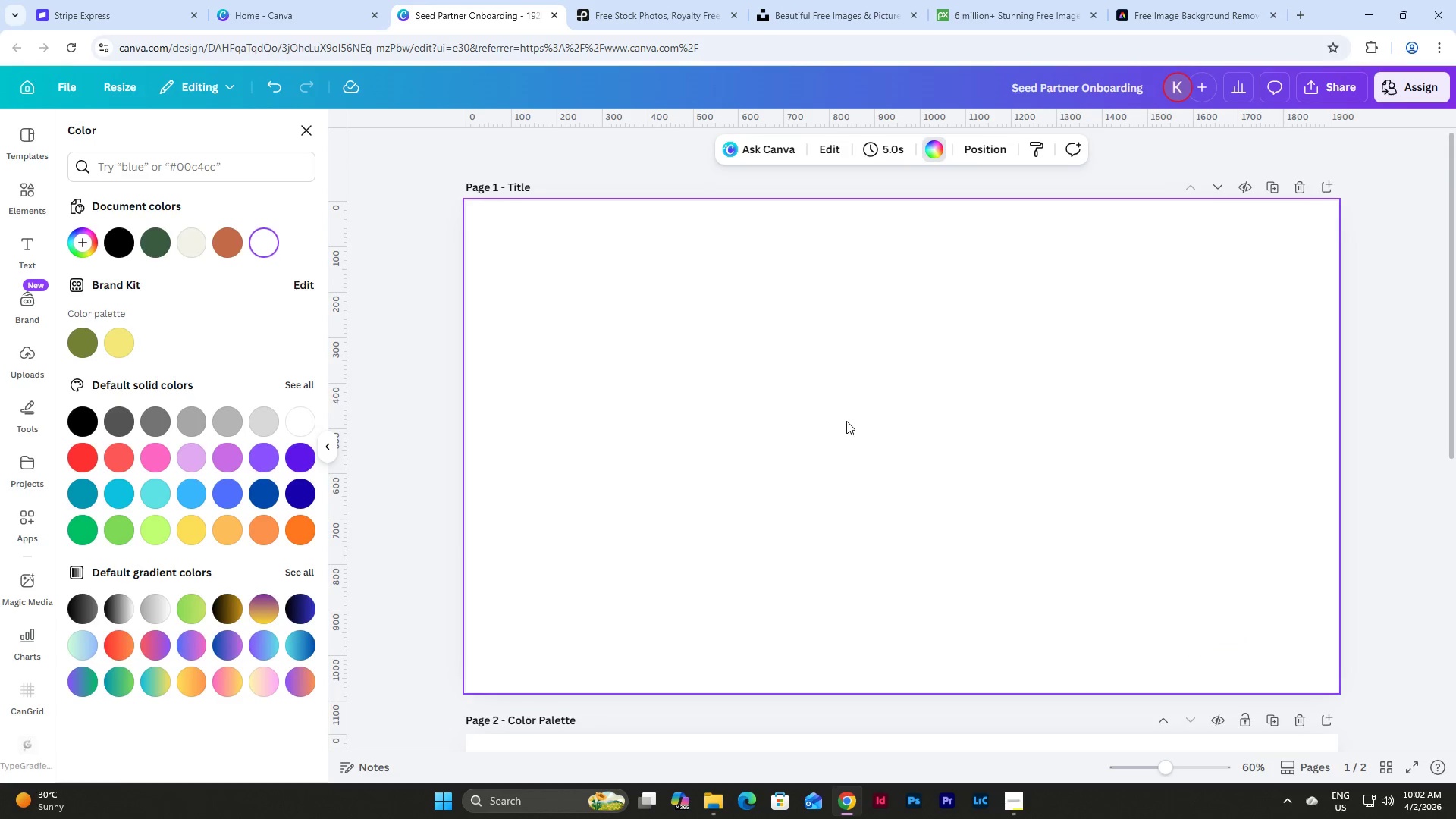 
scroll: coordinate [848, 421], scroll_direction: down, amount: 7.0
 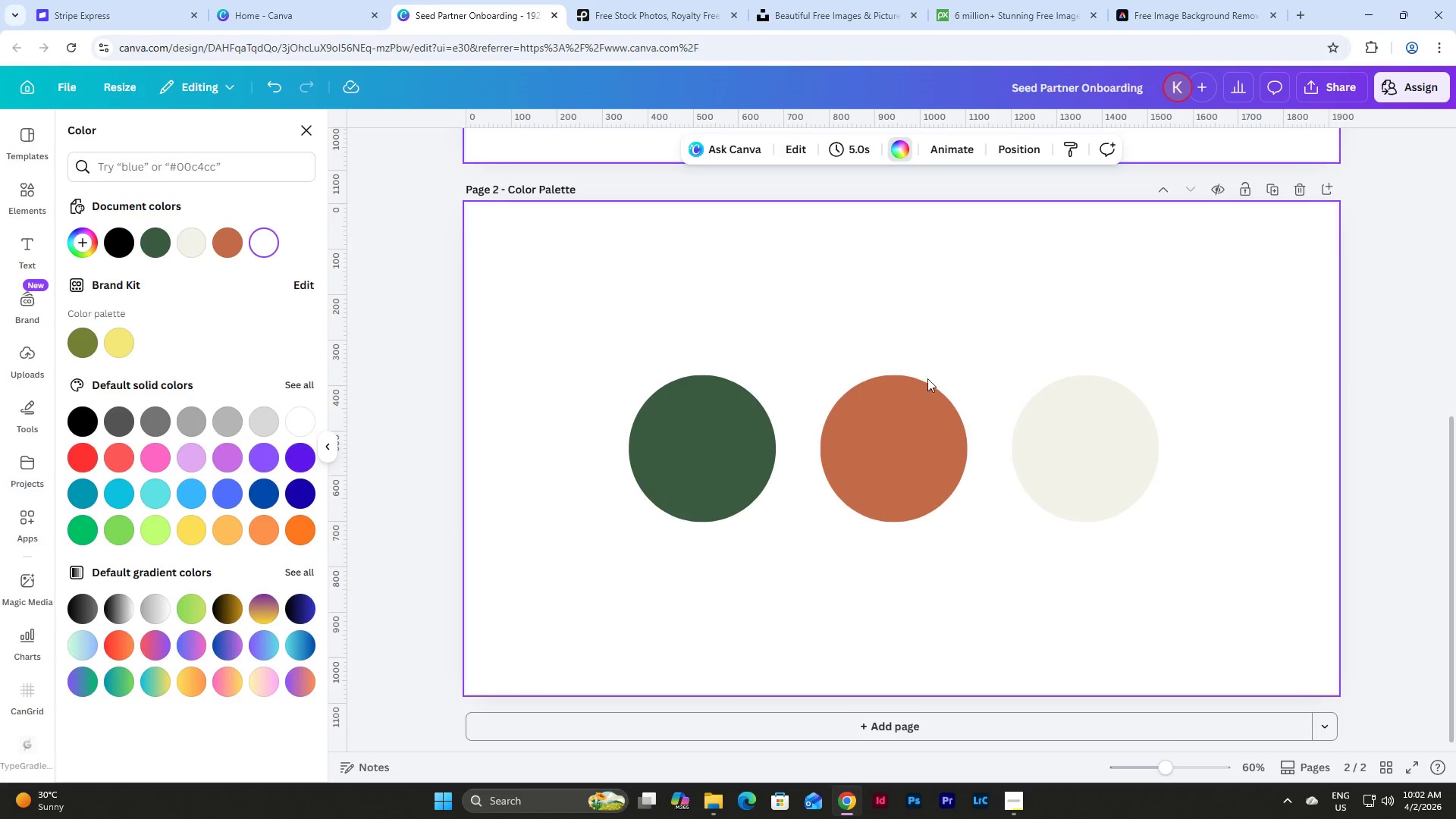 
scroll: coordinate [935, 439], scroll_direction: up, amount: 9.0
 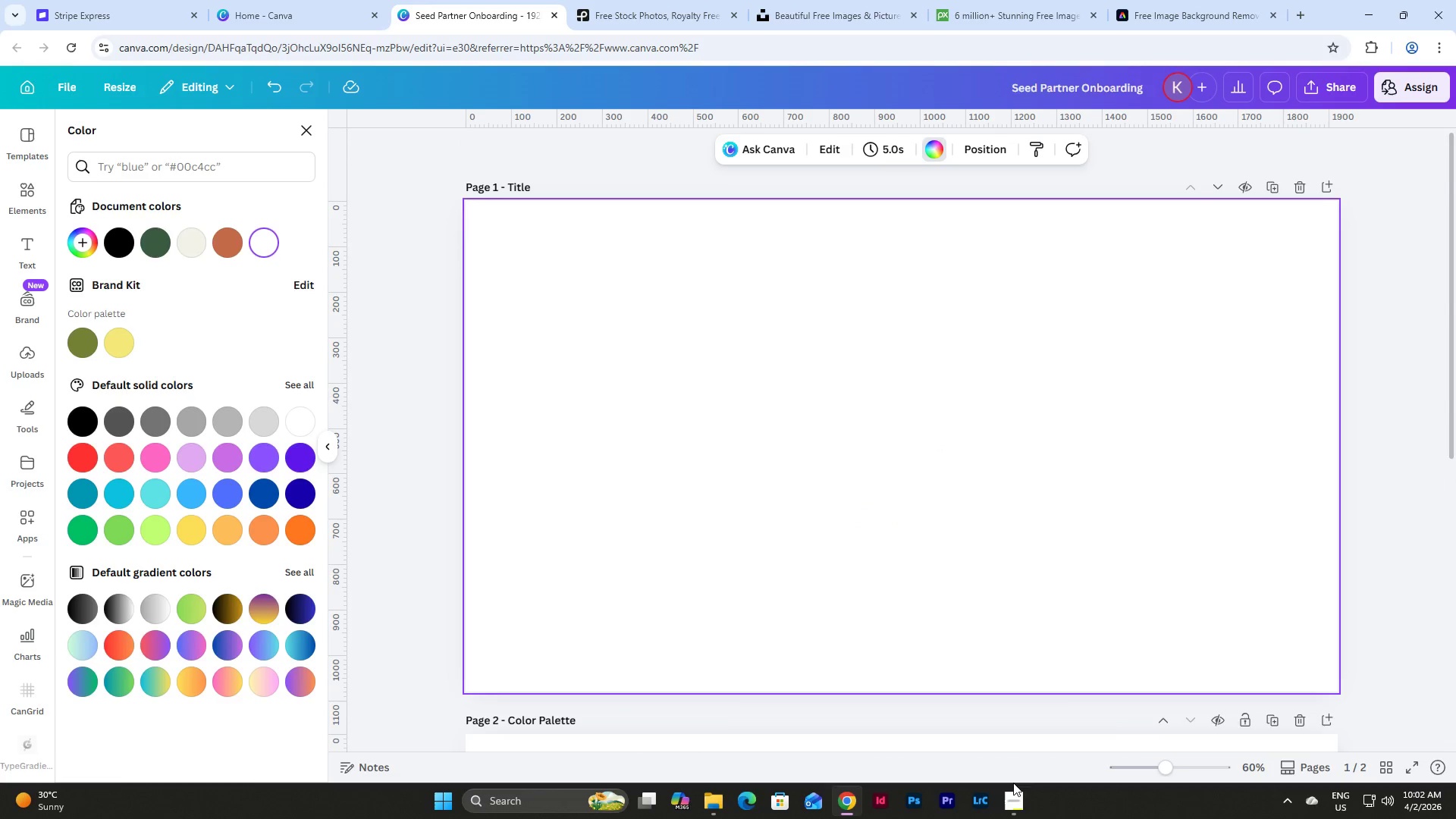 
left_click([1015, 810])